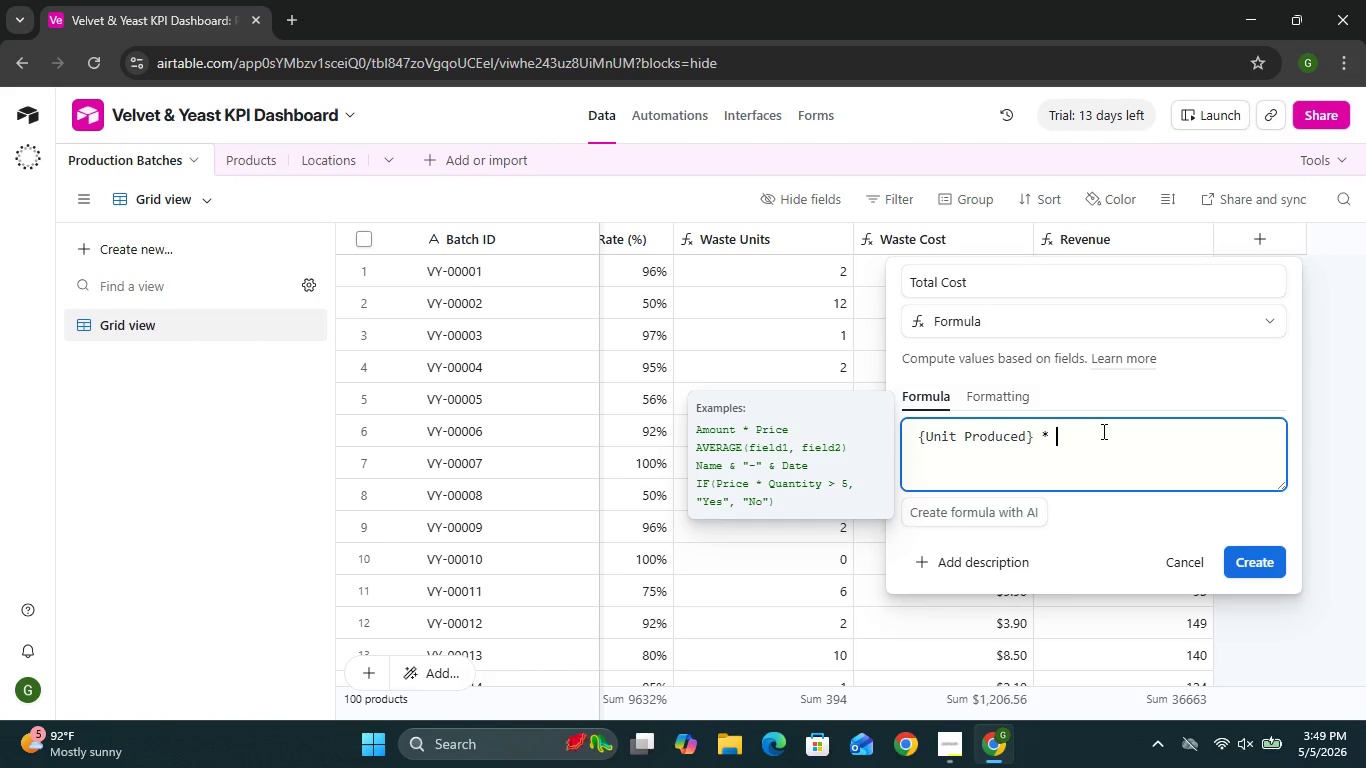 
key(Space)
 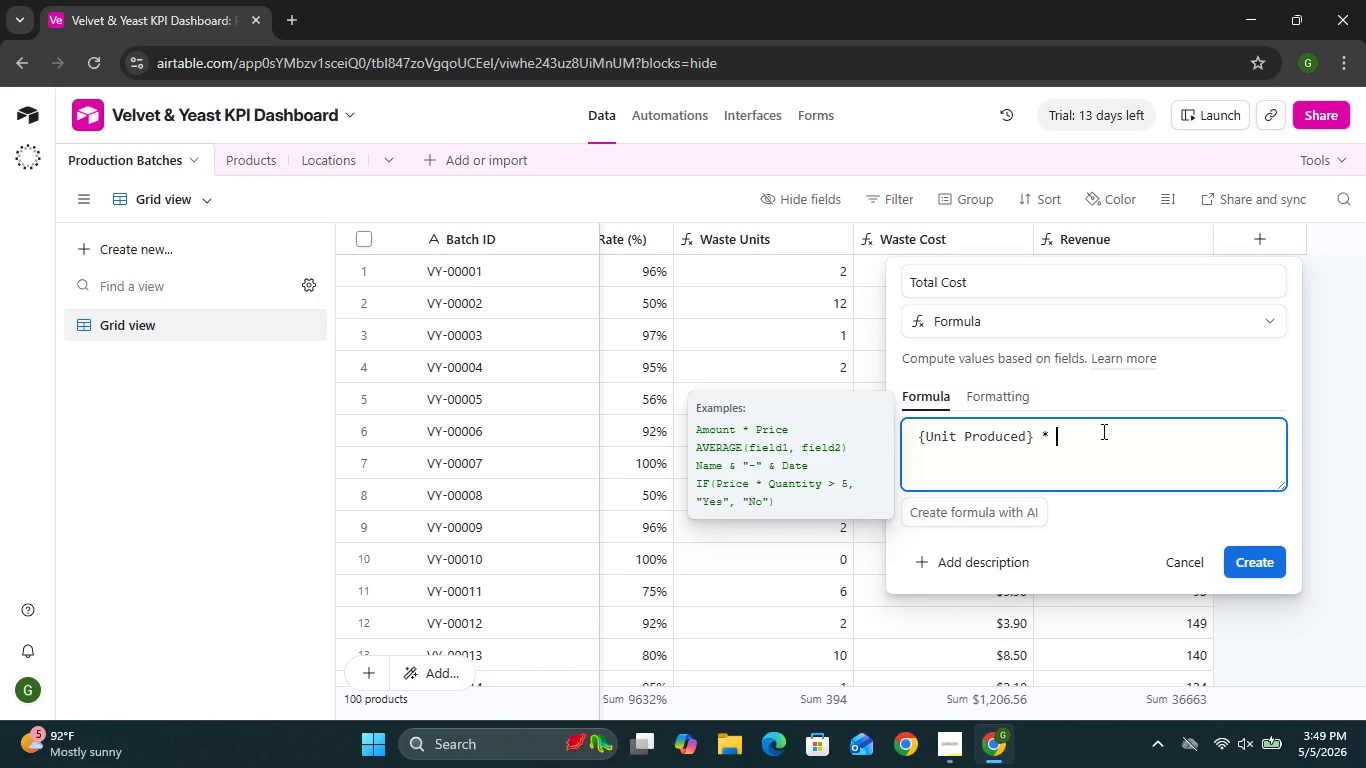 
key(Shift+BracketLeft)
 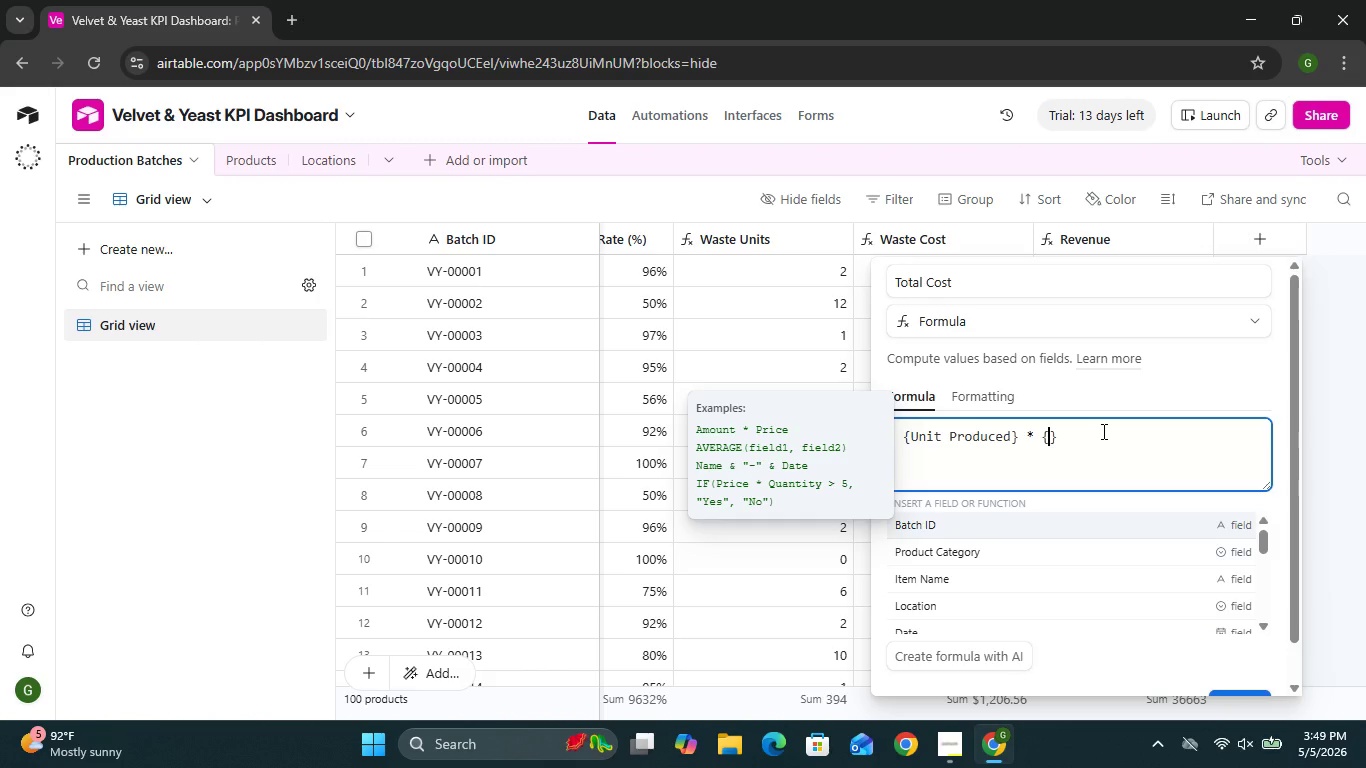 
type(Unit )
 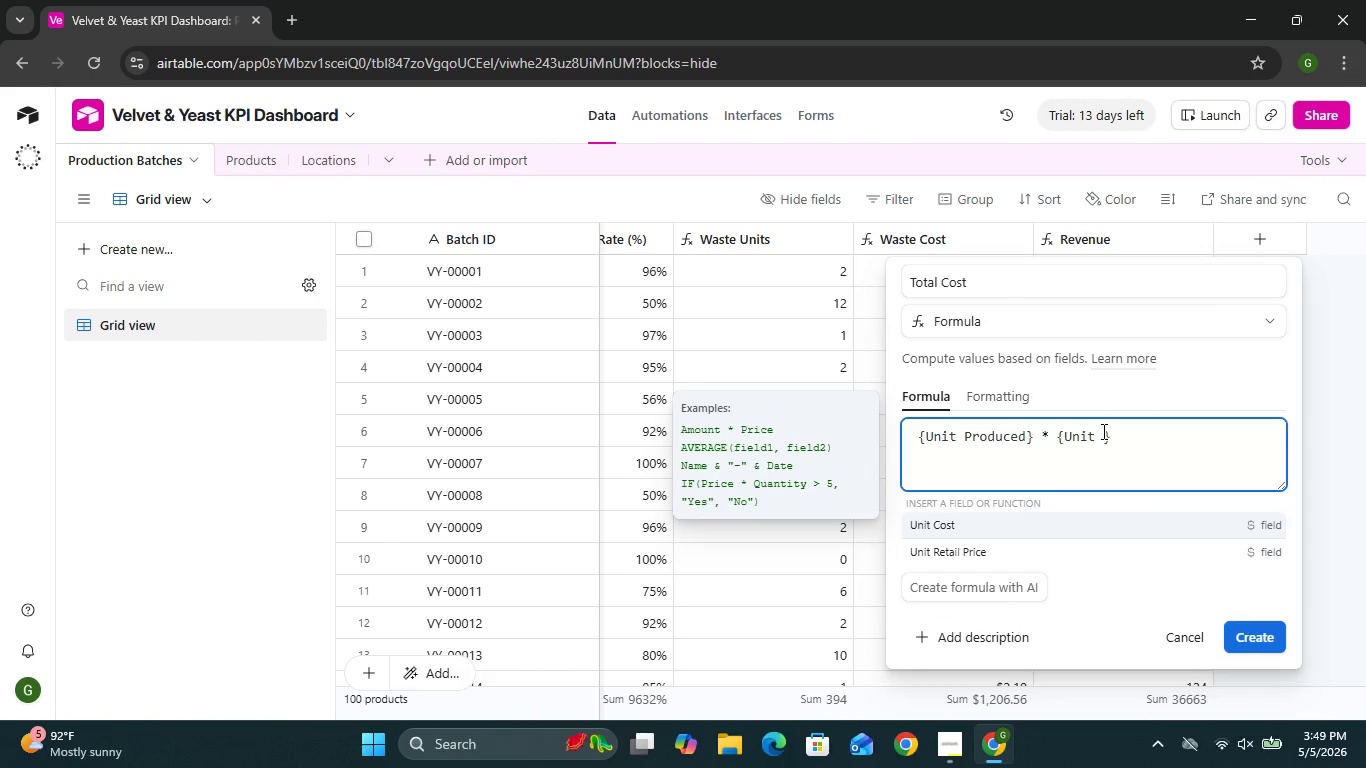 
hold_key(key=ShiftLeft, duration=0.31)
 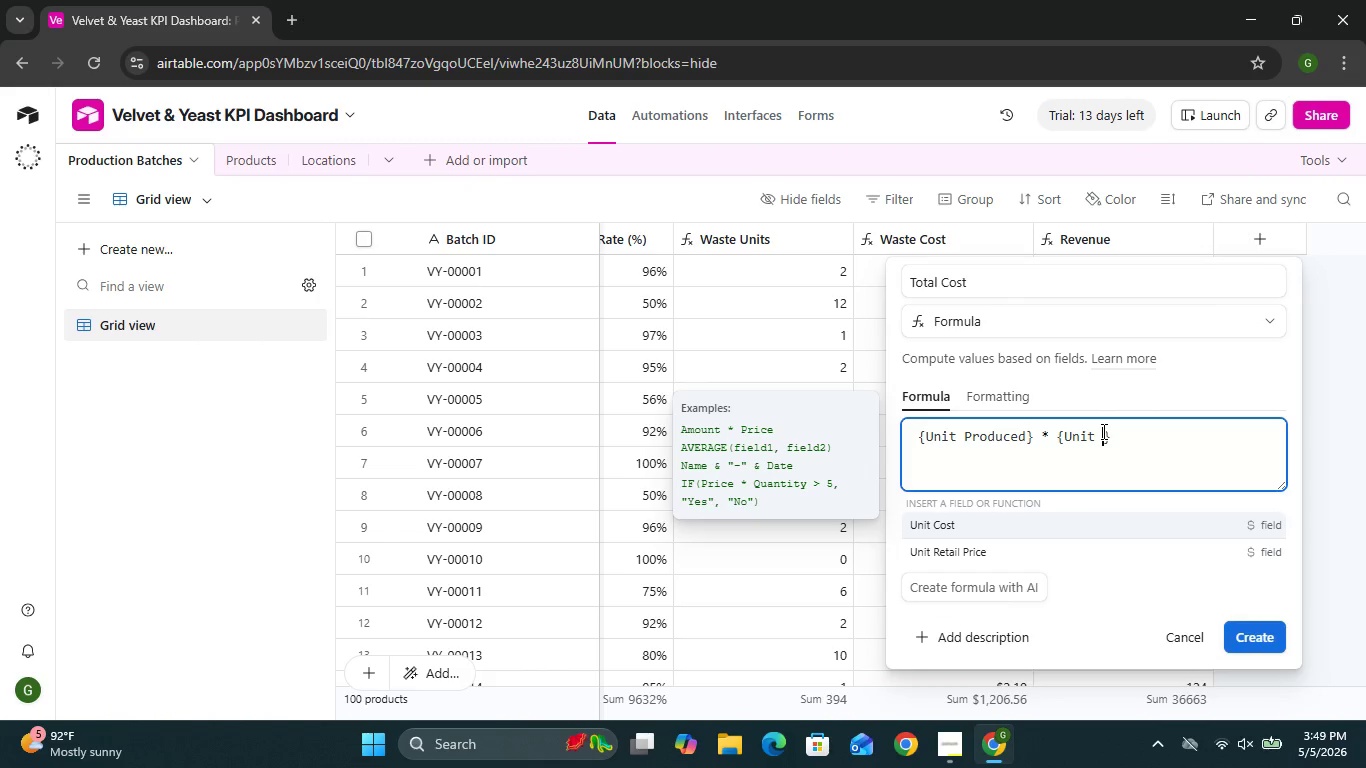 
hold_key(key=ShiftLeft, duration=0.92)
 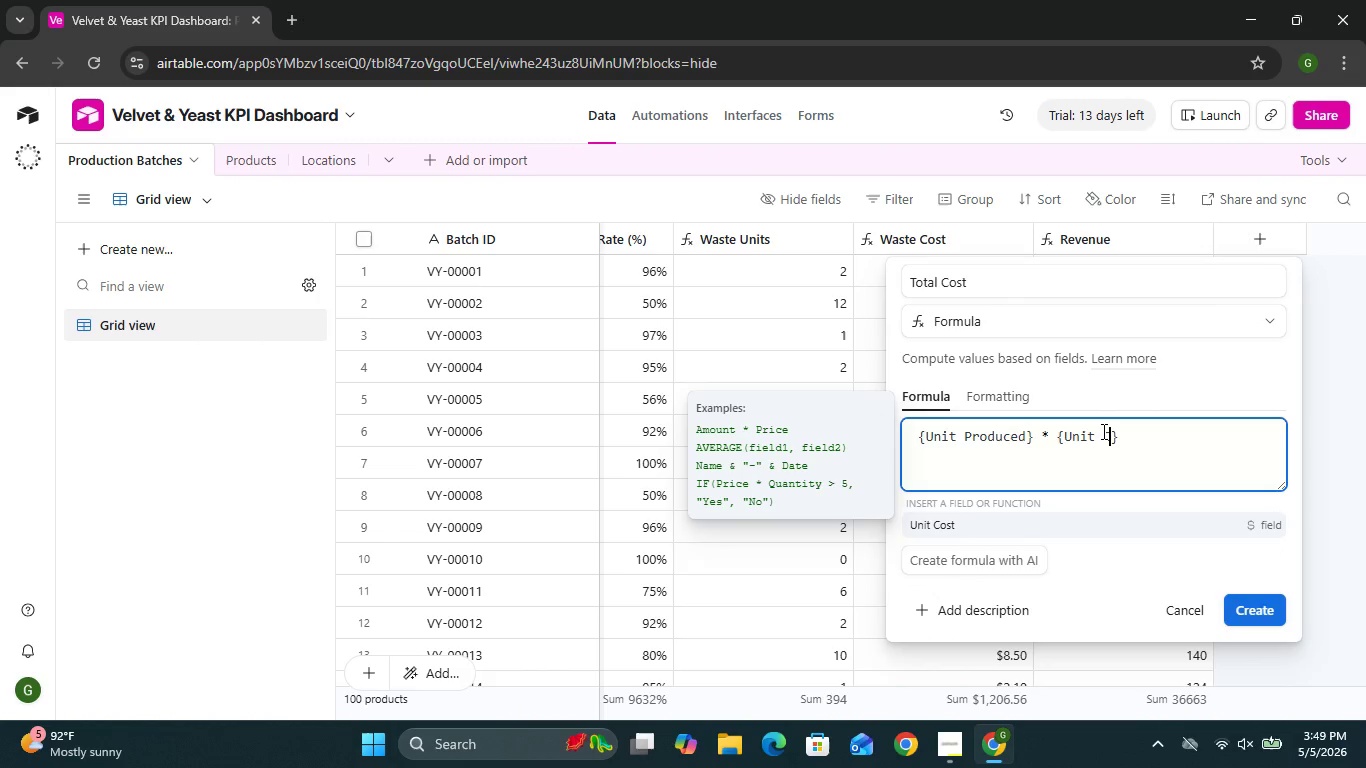 
hold_key(key=C, duration=0.31)
 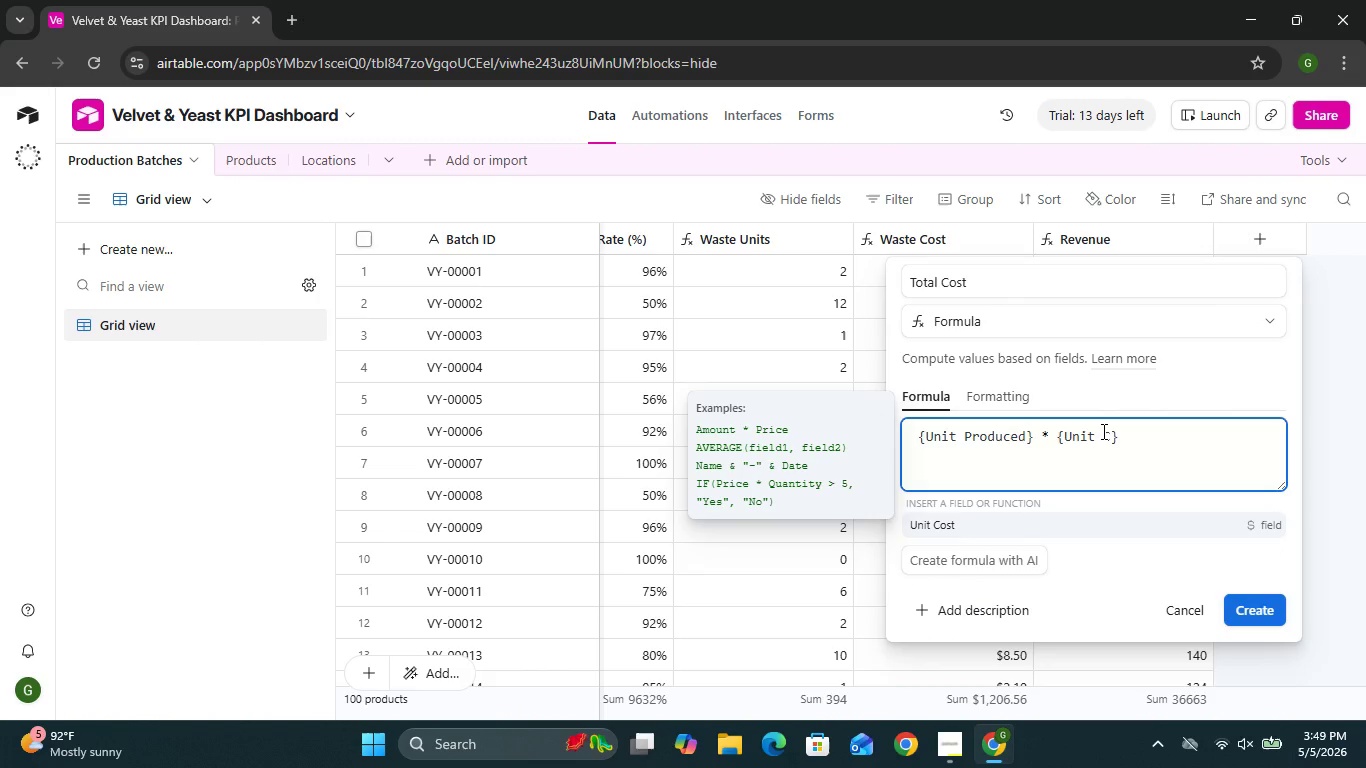 
key(O)
 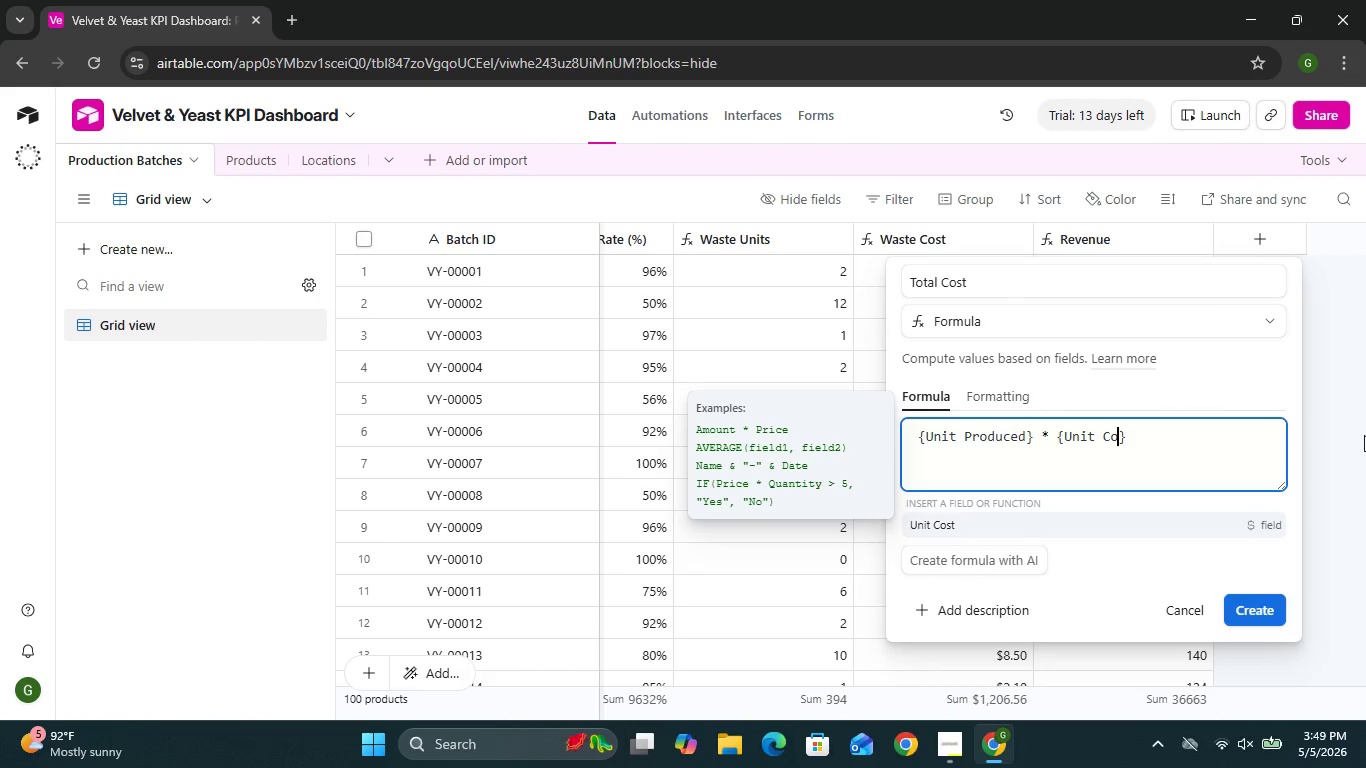 
type(st)
 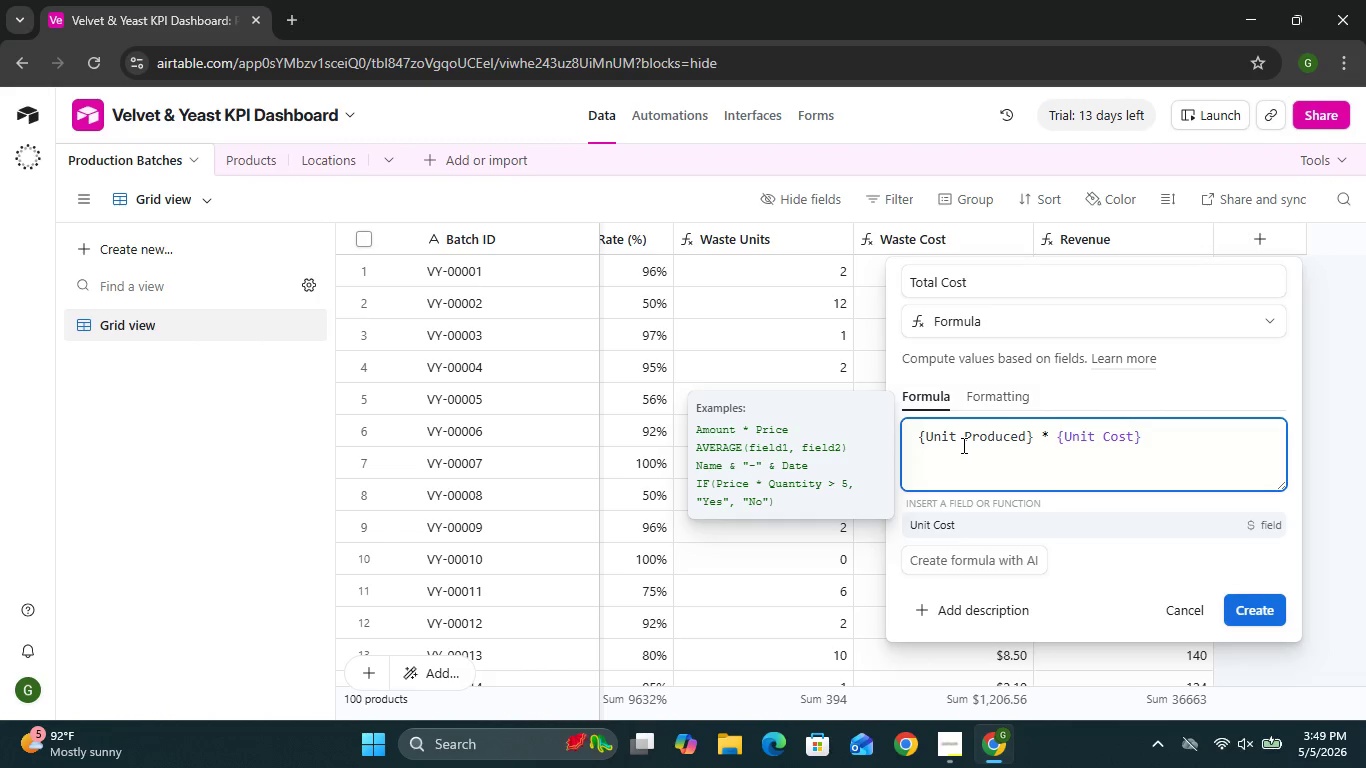 
wait(7.23)
 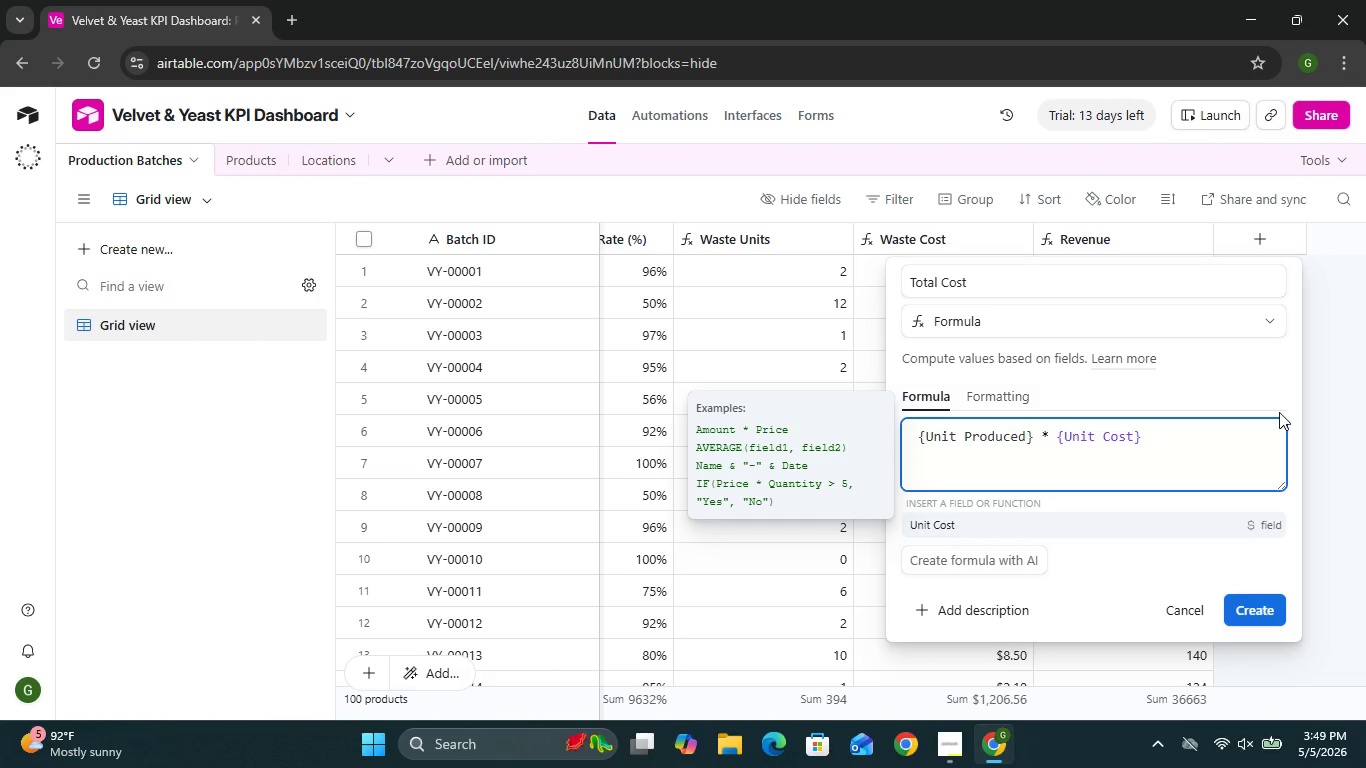 
left_click([952, 439])
 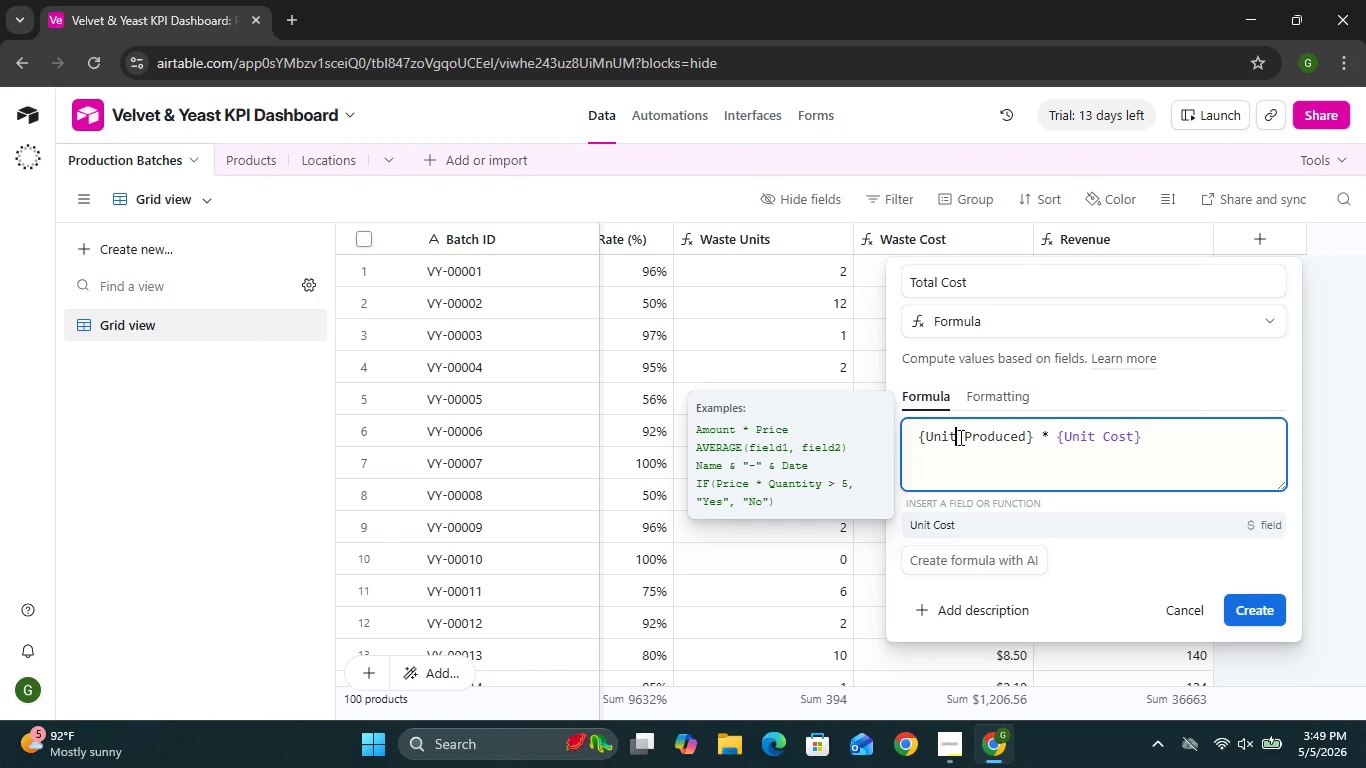 
left_click([959, 437])
 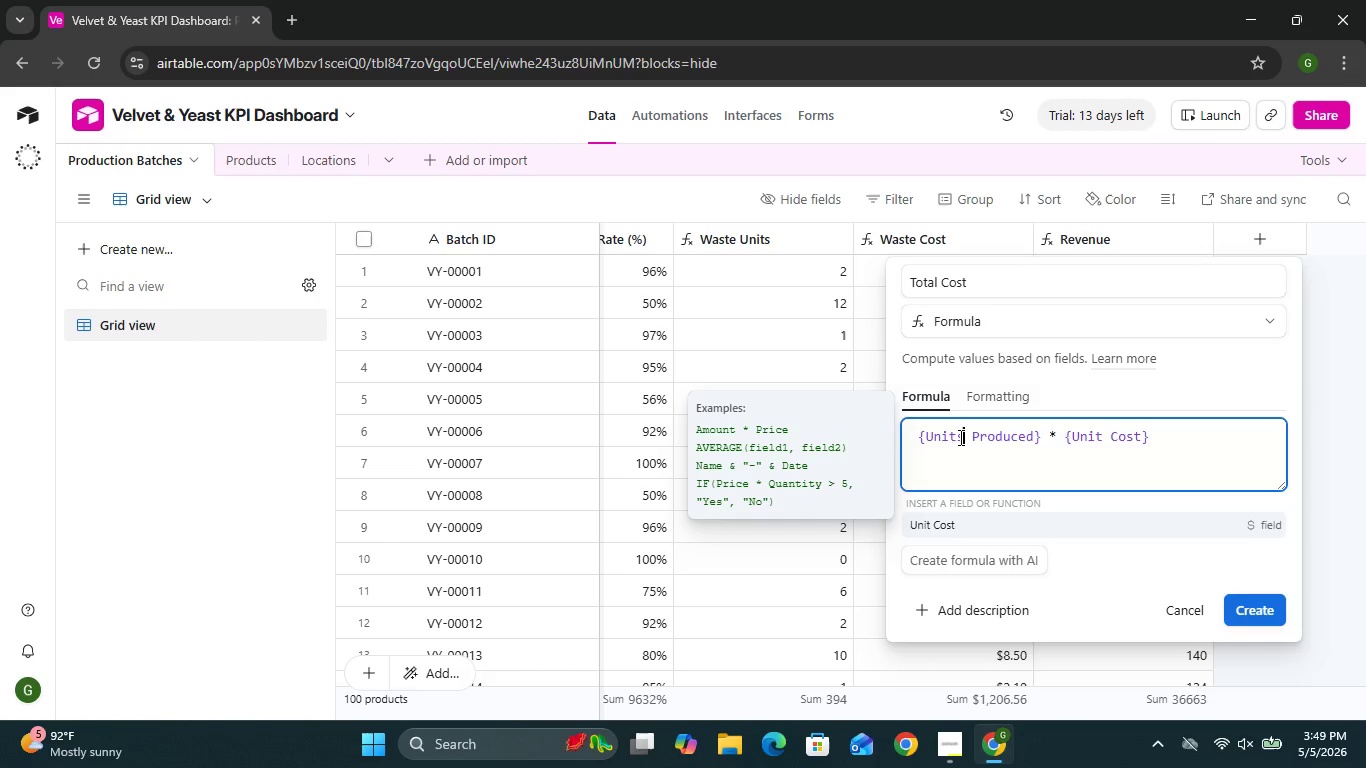 
key(S)
 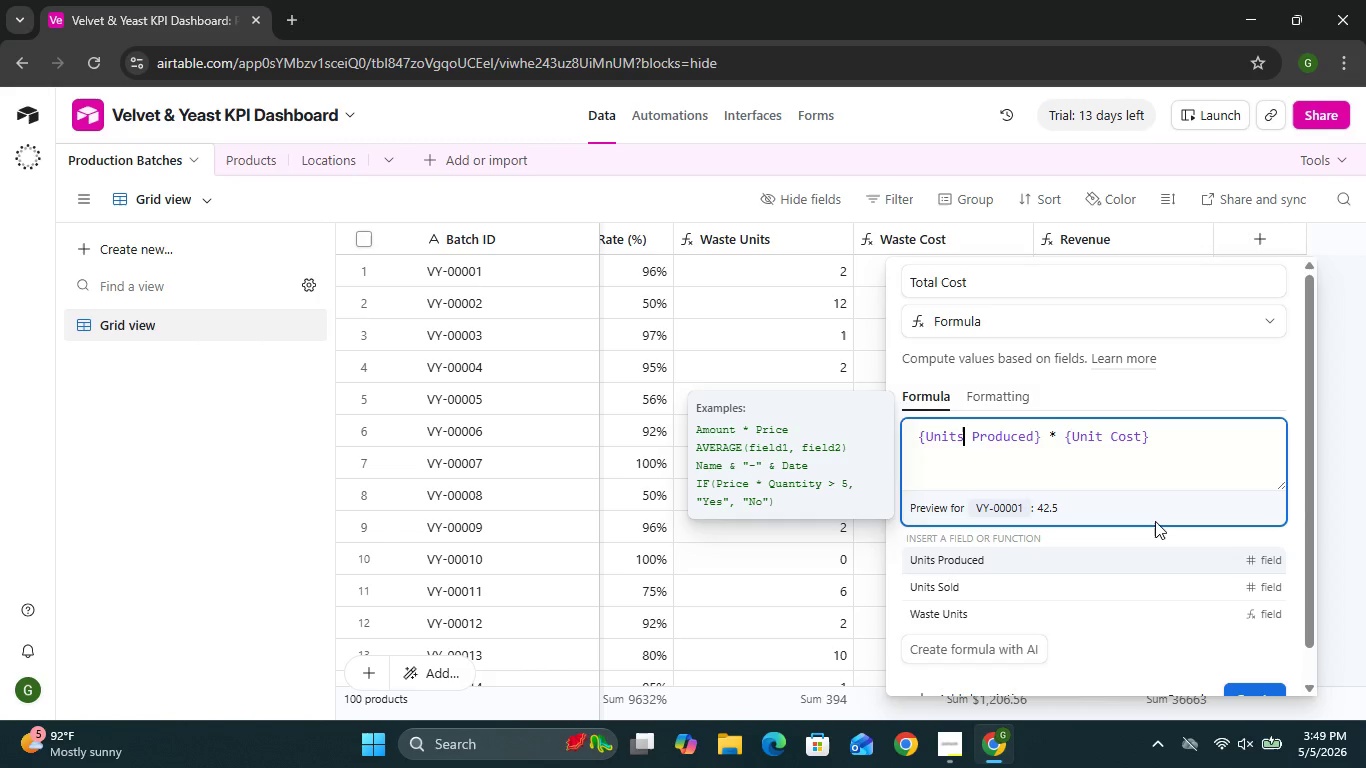 
wait(14.81)
 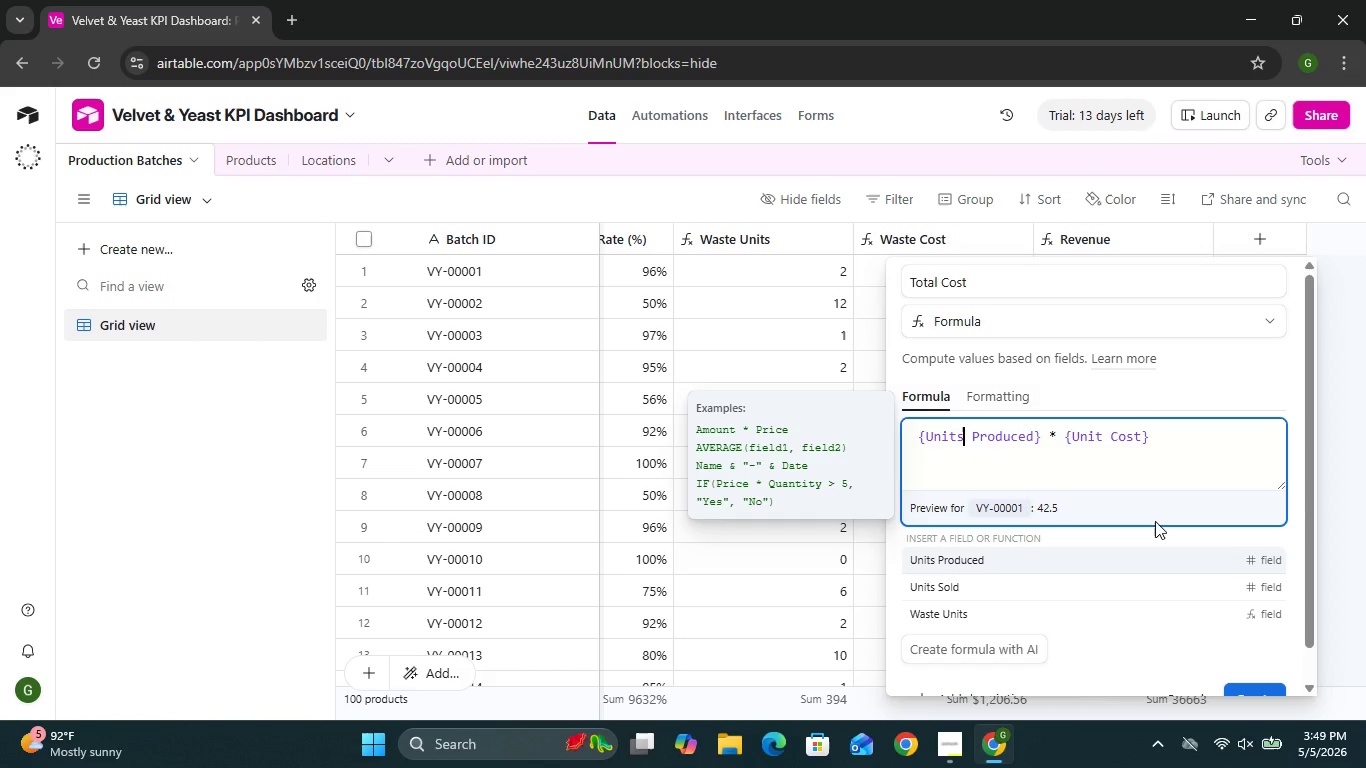 
left_click([1244, 657])
 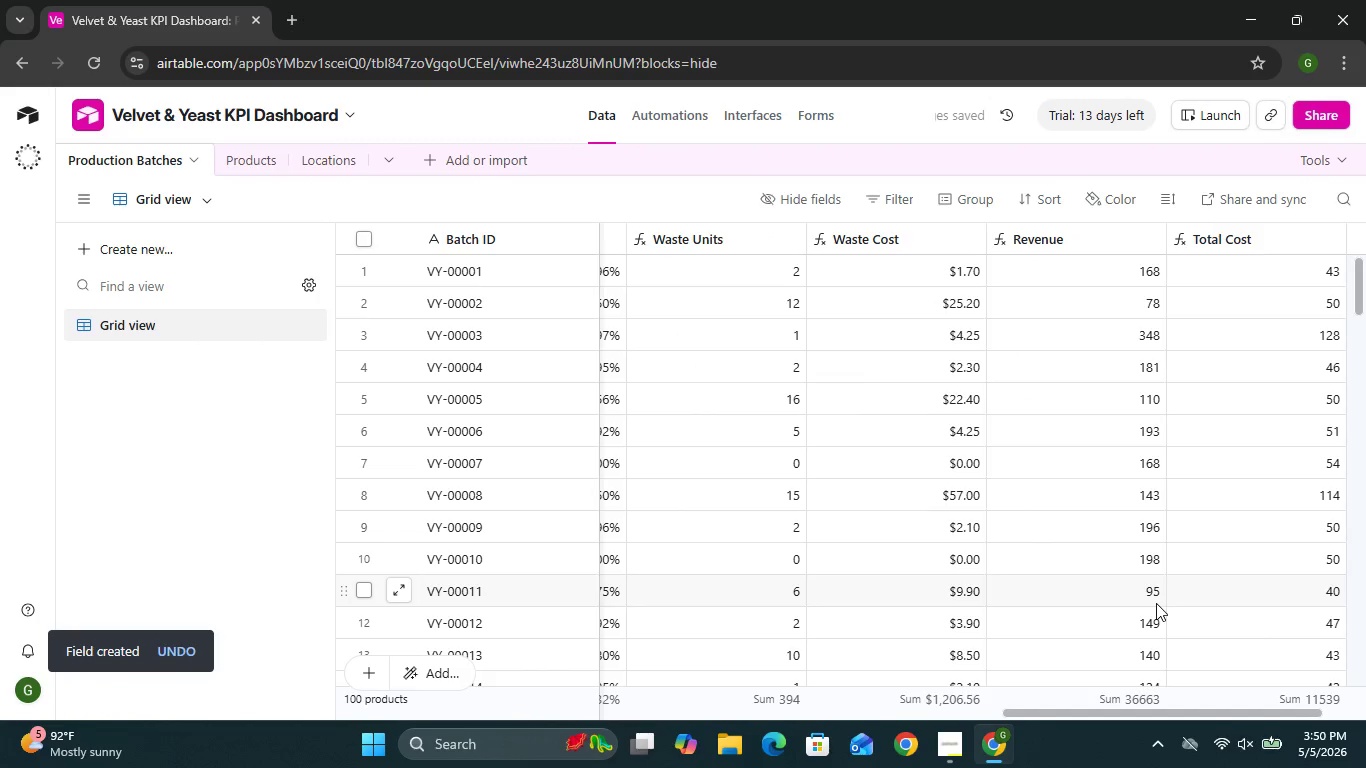 
wait(8.14)
 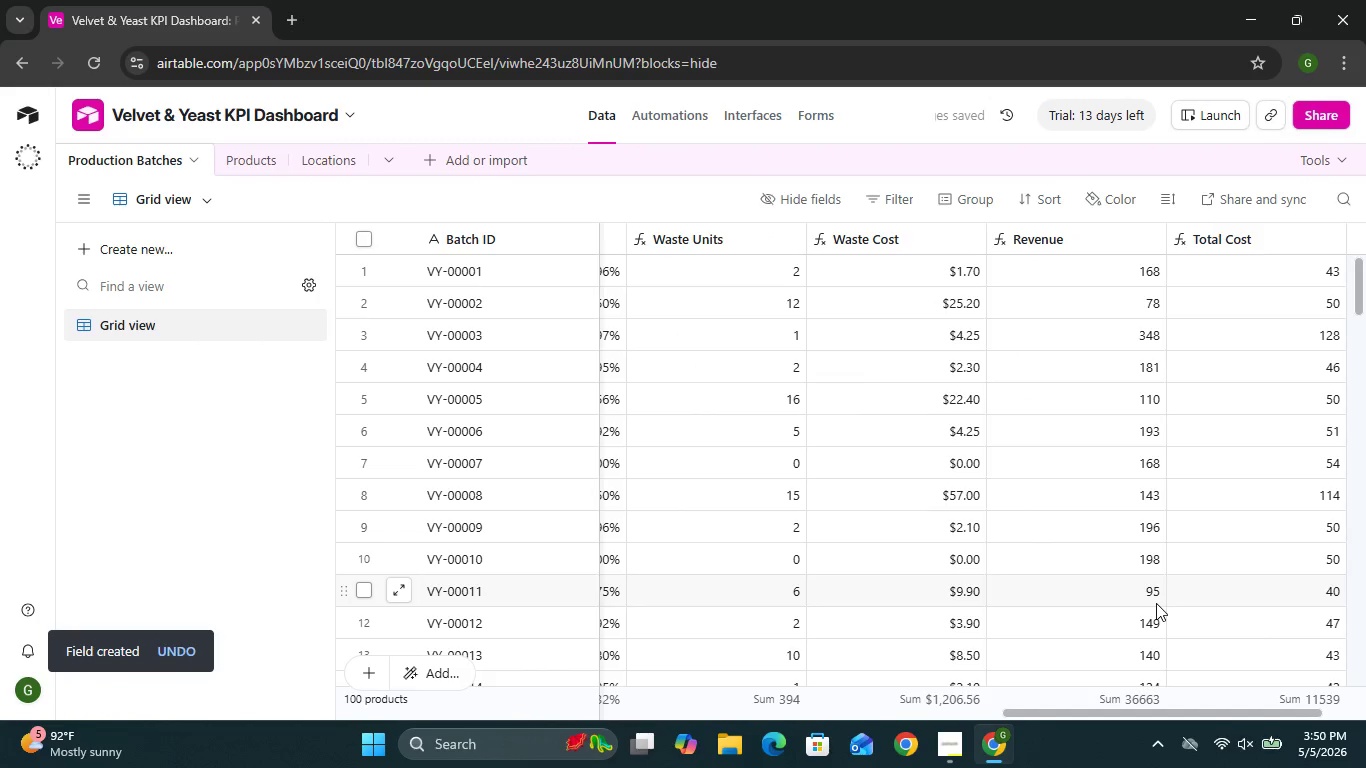 
left_click([1274, 233])
 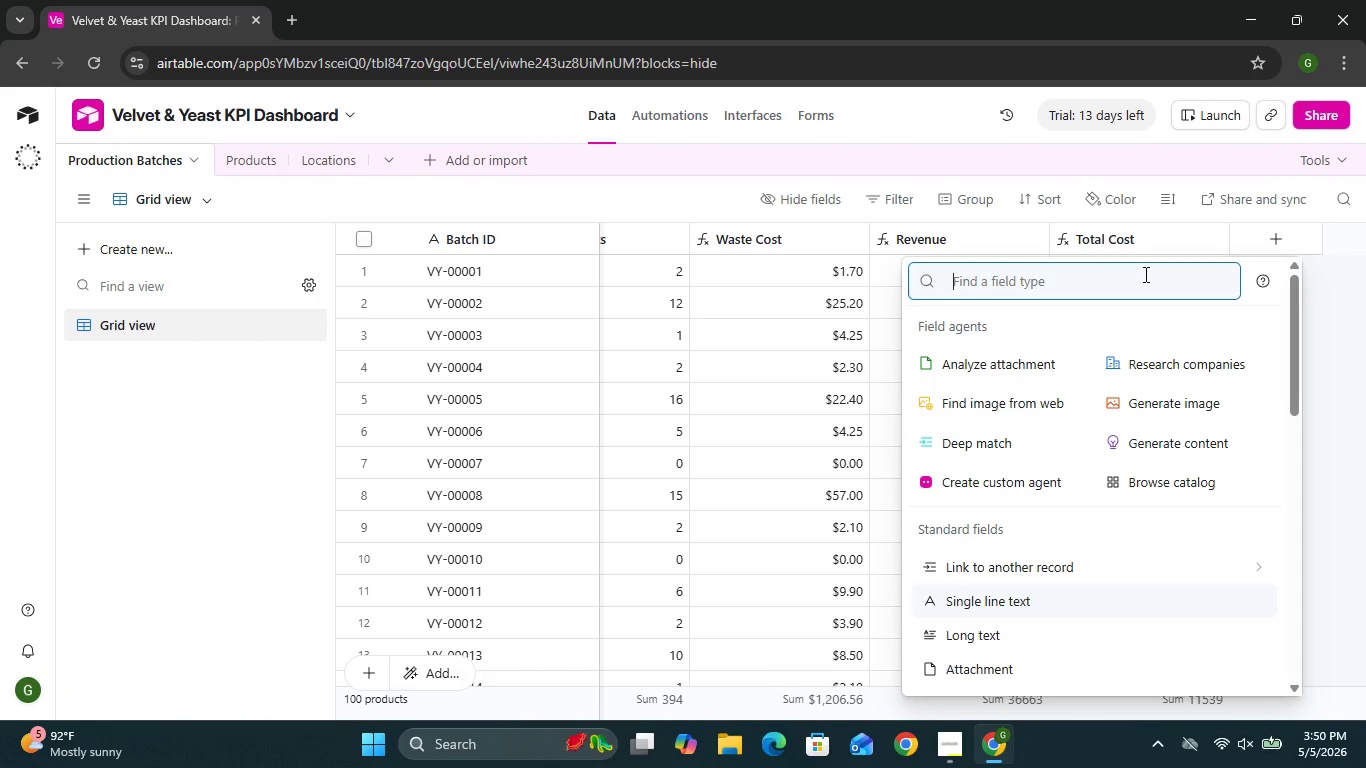 
mouse_move([981, 593])
 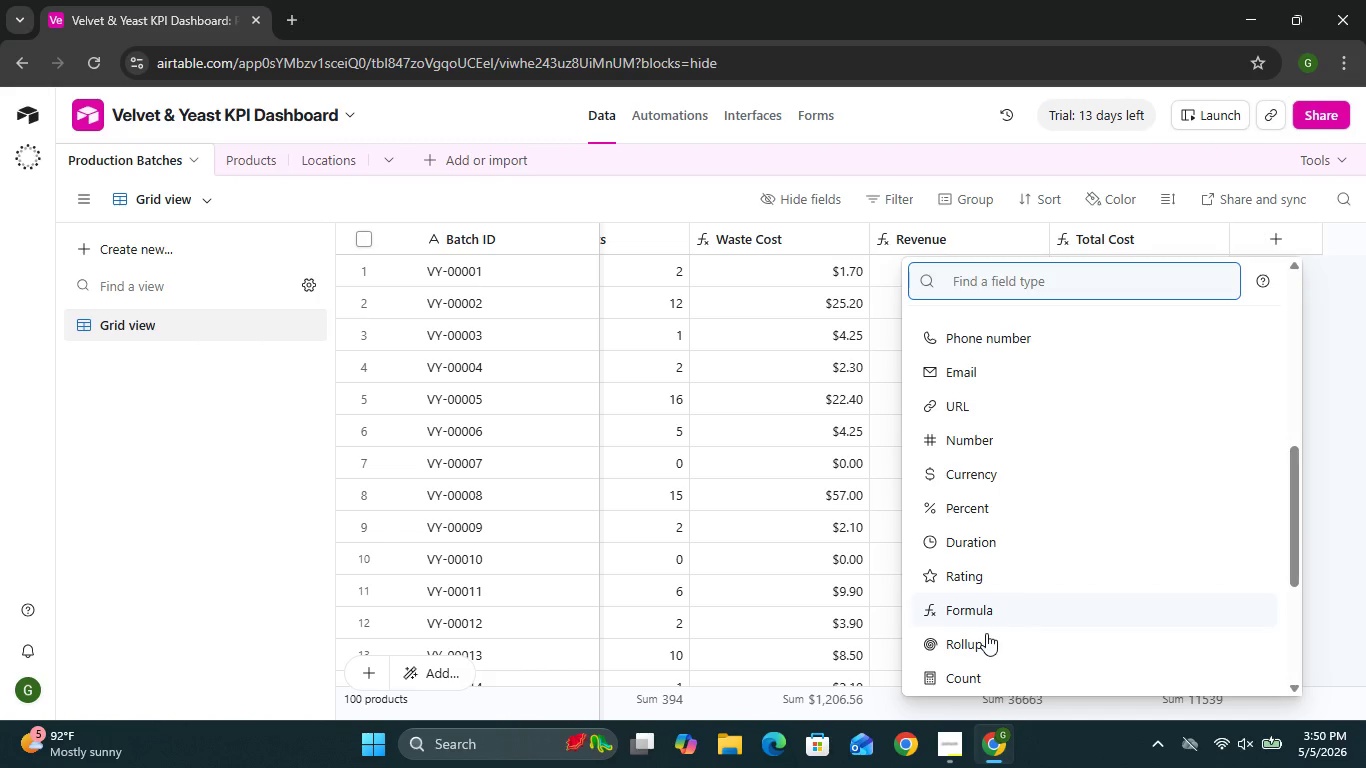 
mouse_move([989, 614])
 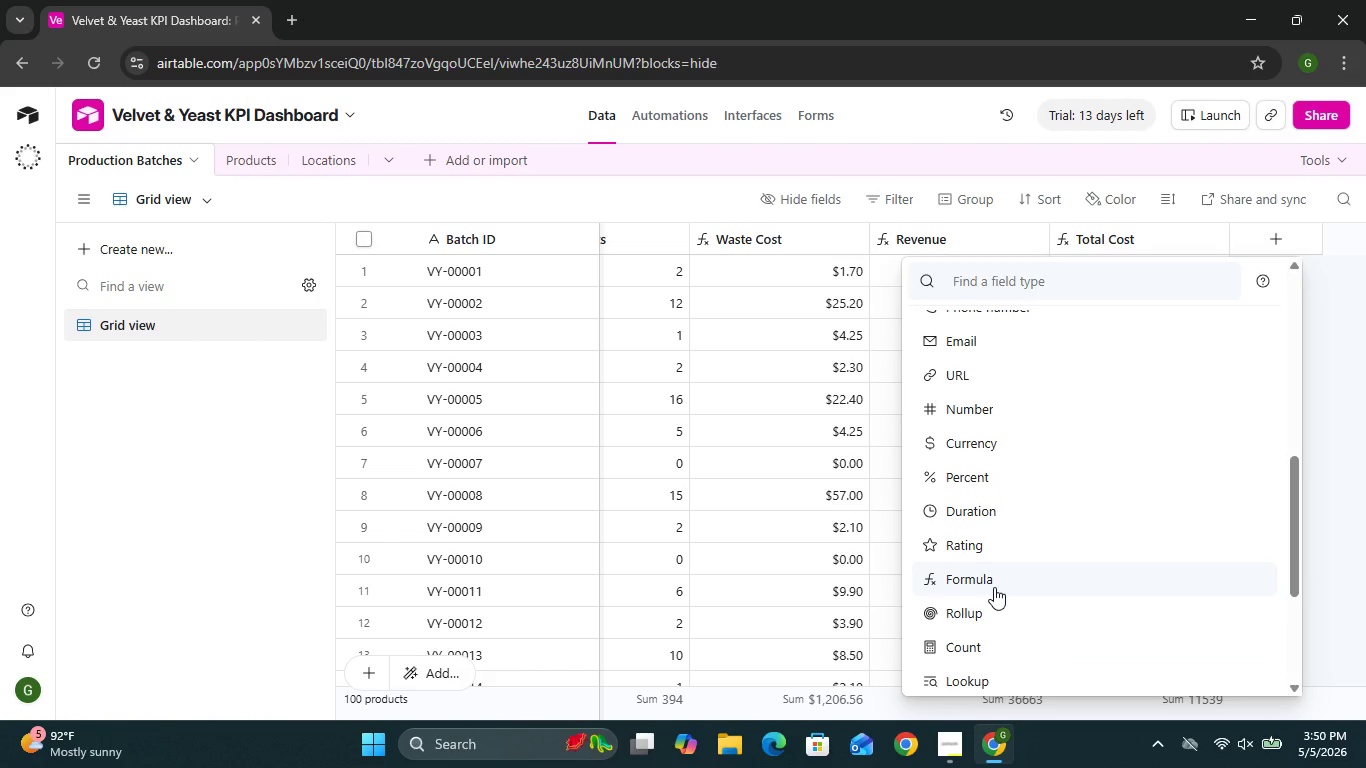 
left_click([994, 587])
 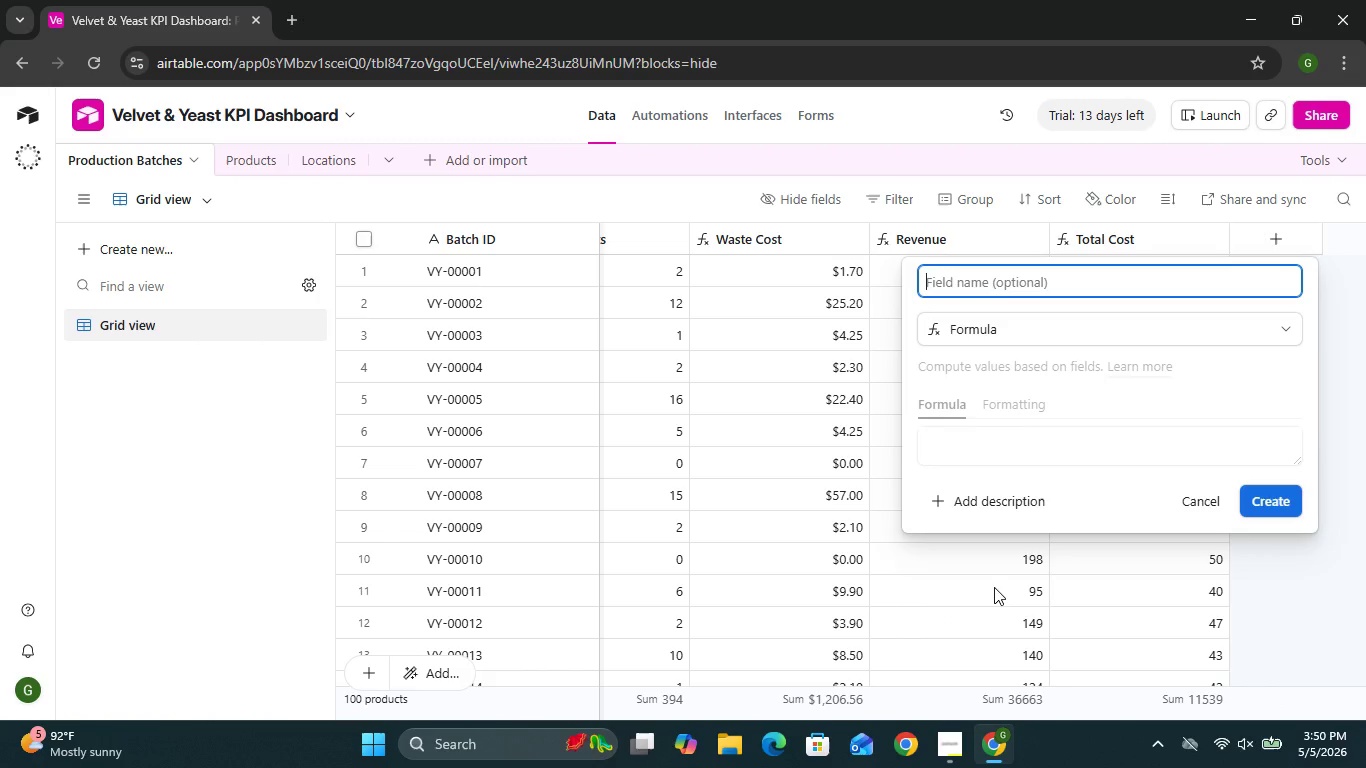 
left_click([1014, 455])
 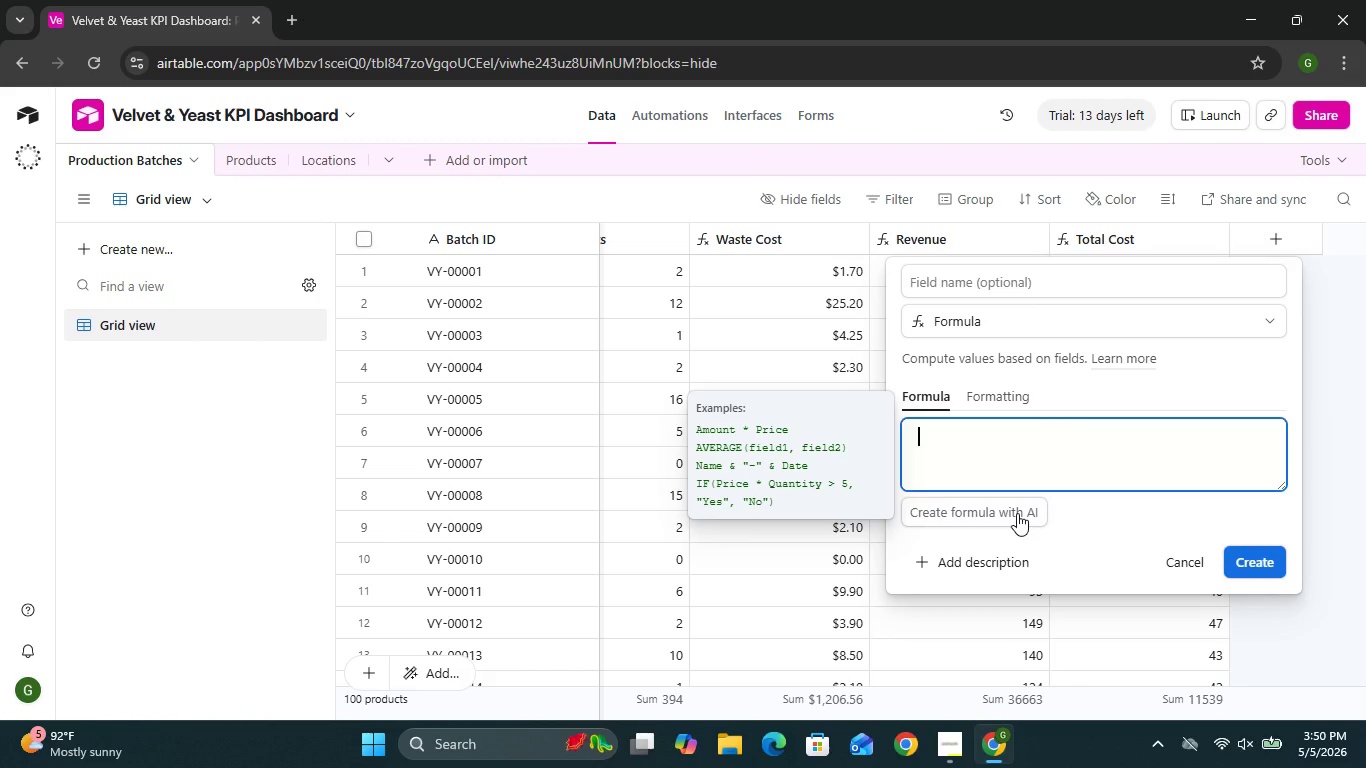 
wait(12.98)
 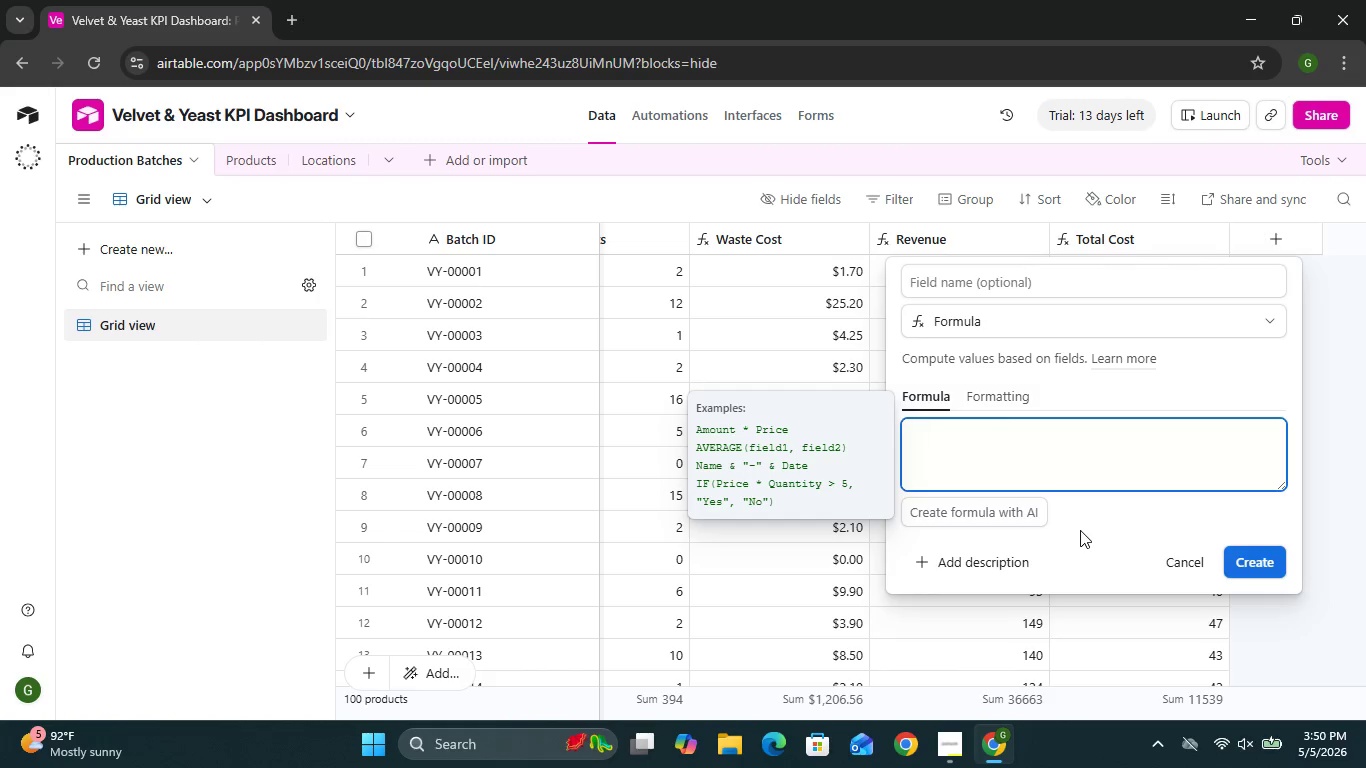 
key(Shift+9)
 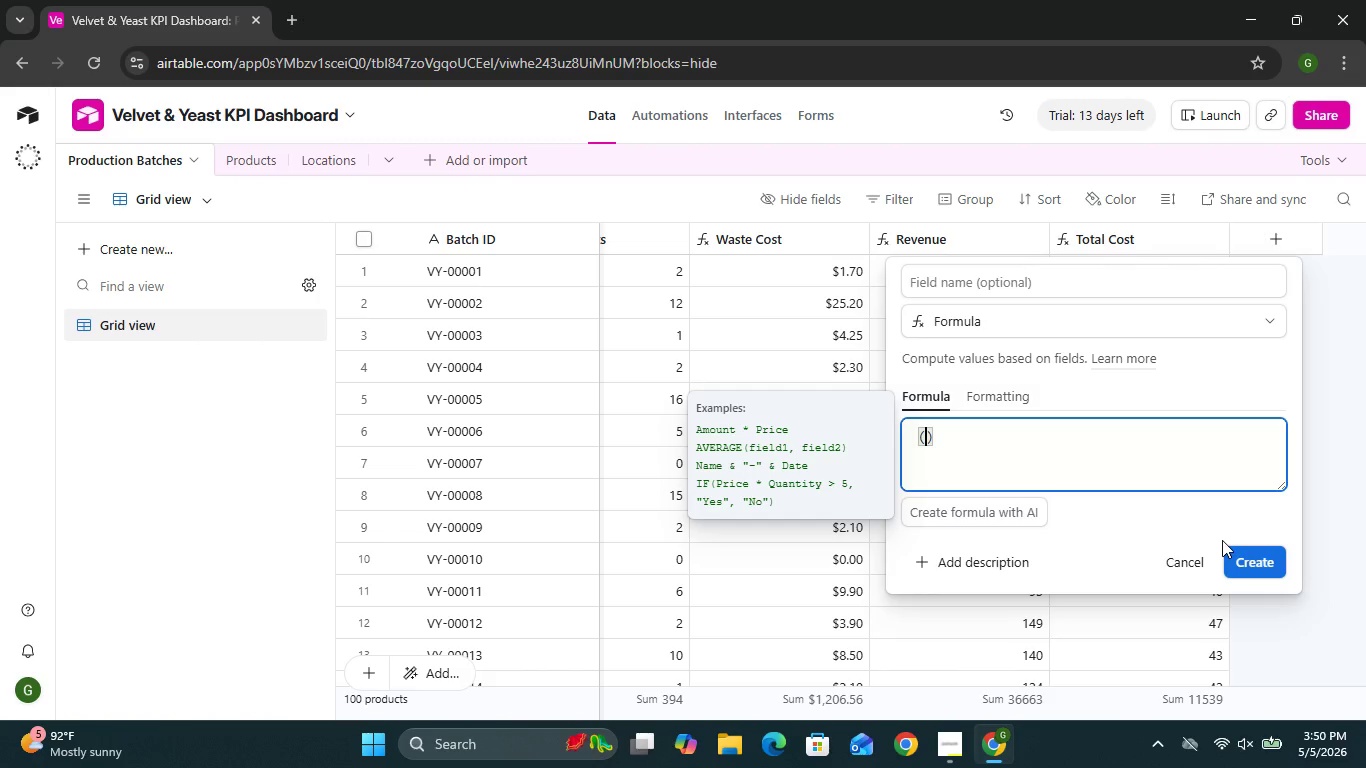 
wait(21.78)
 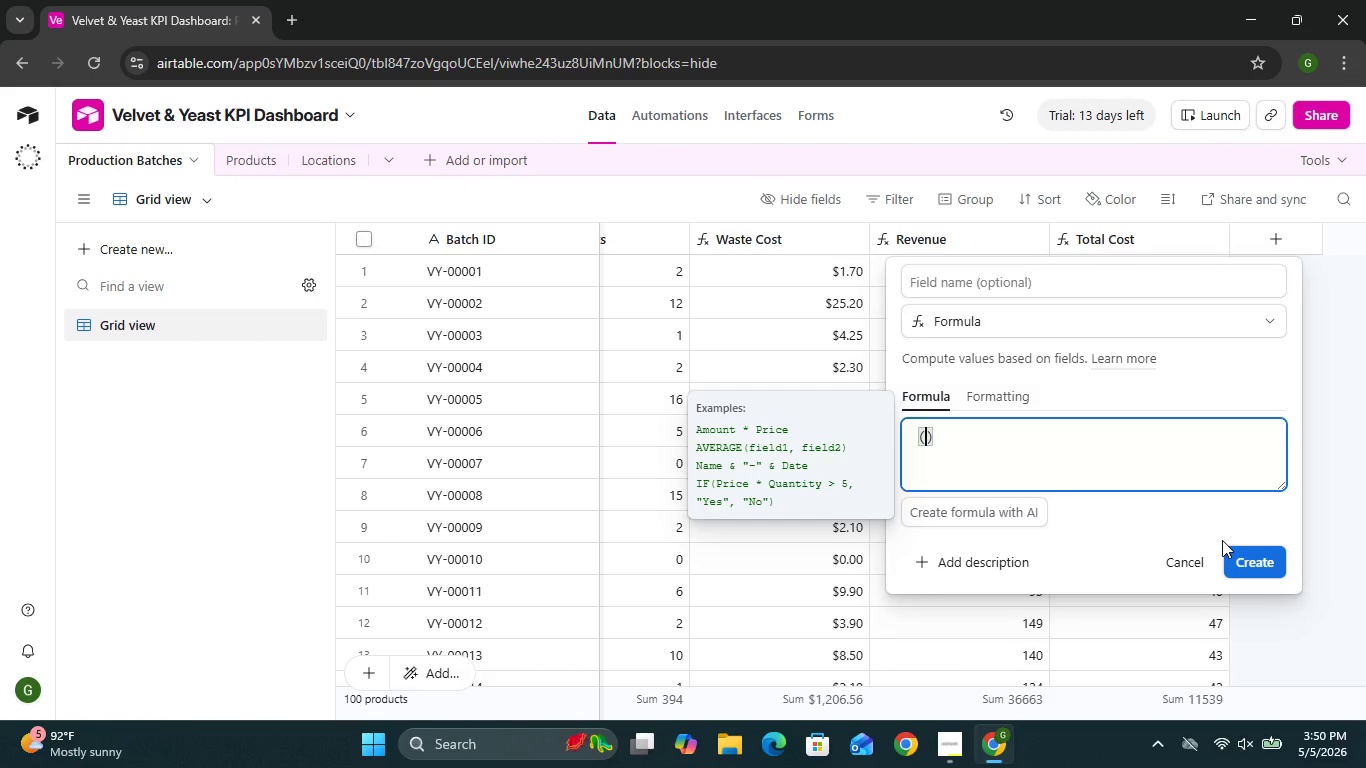 
left_click([1063, 277])
 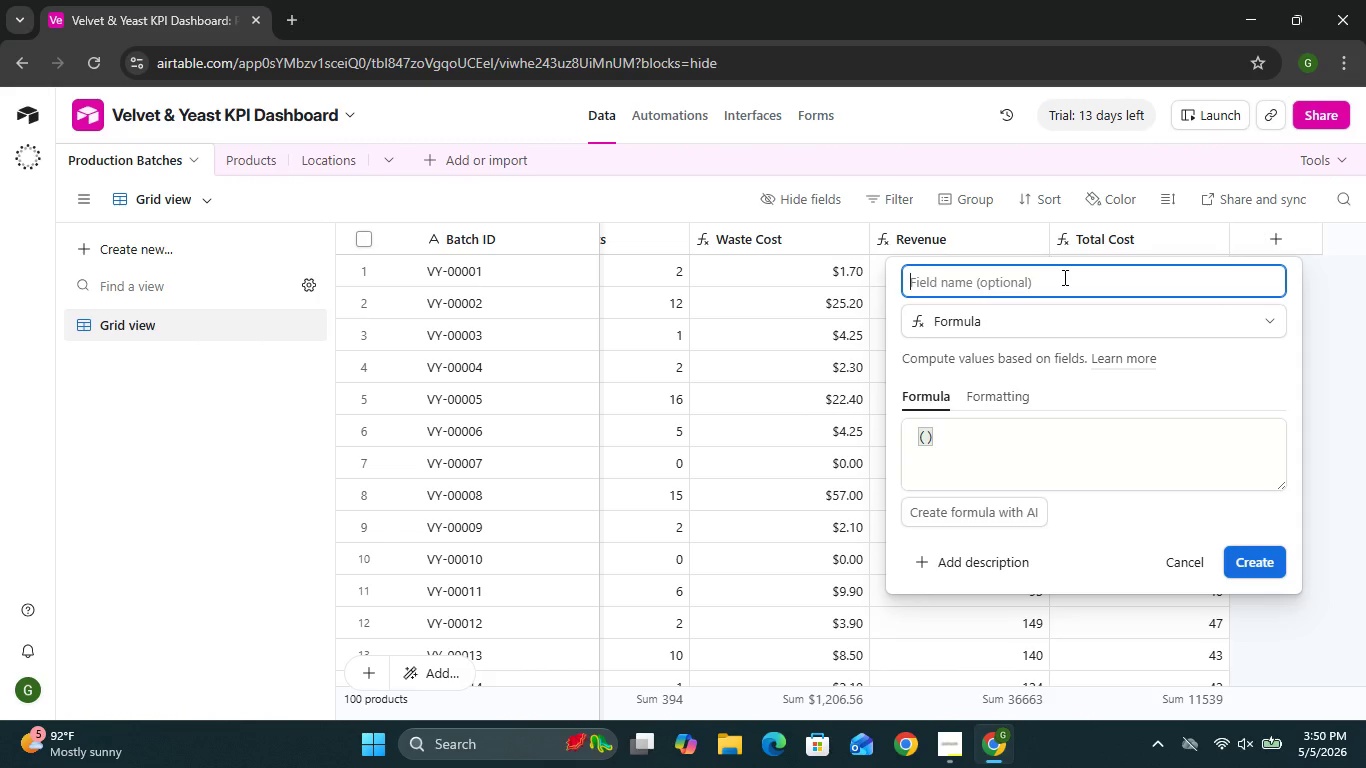 
type(F)
key(Backspace)
type(Ner)
key(Backspace)
type(t )
 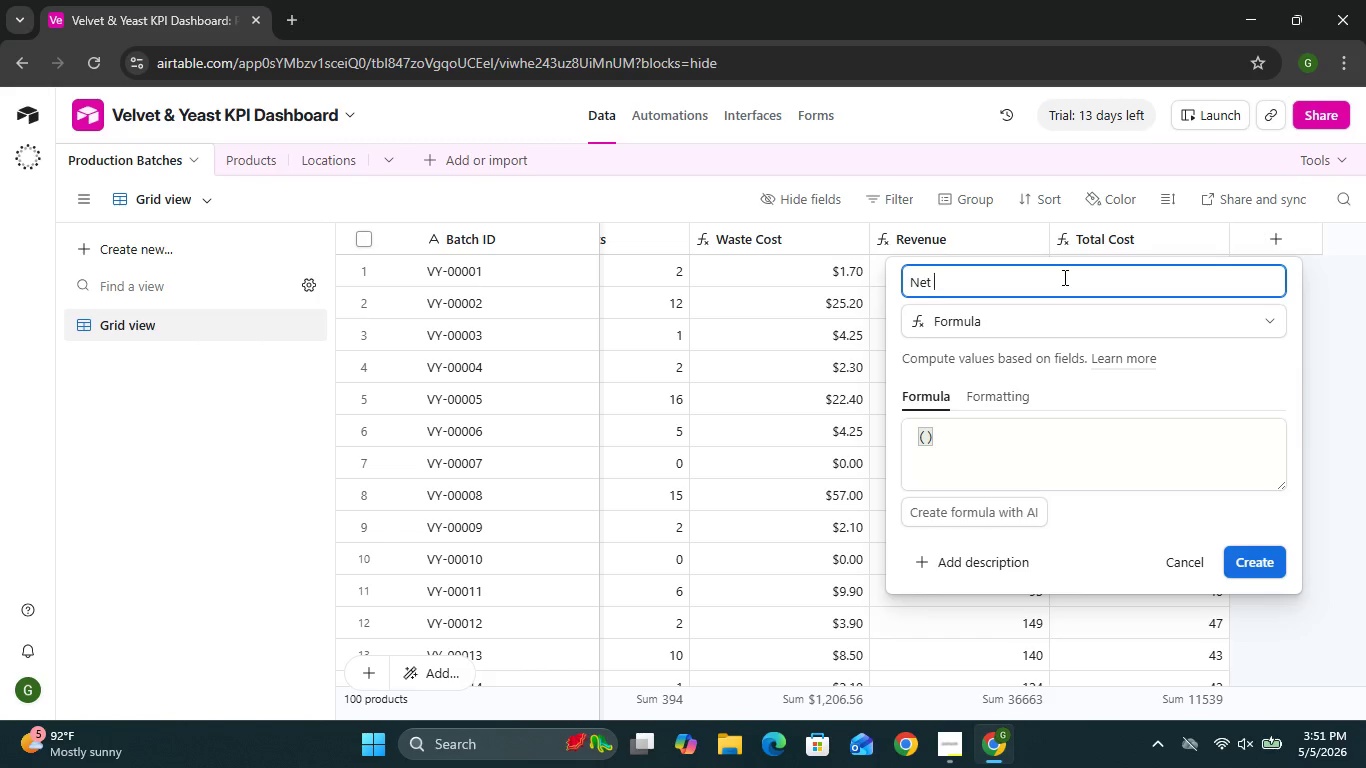 
hold_key(key=ShiftLeft, duration=1.89)
 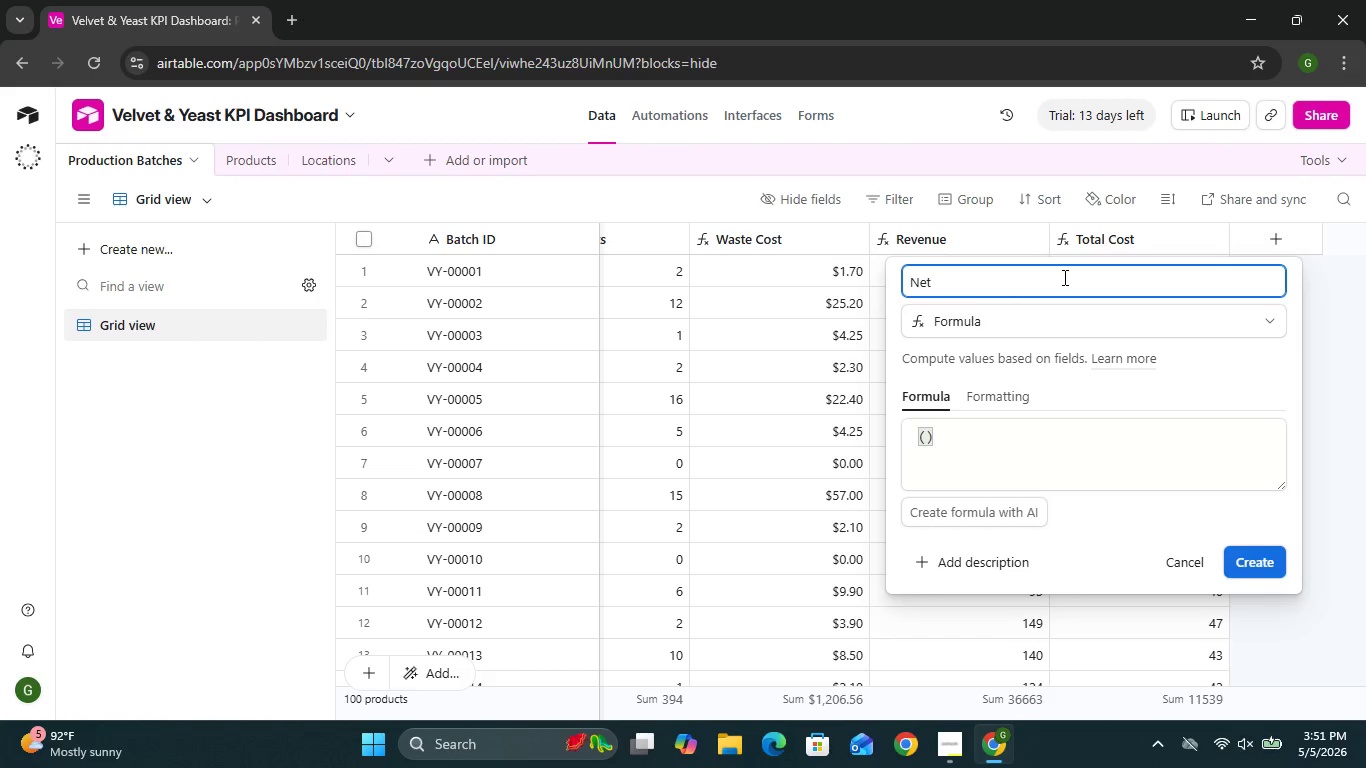 
key(Shift+M)
 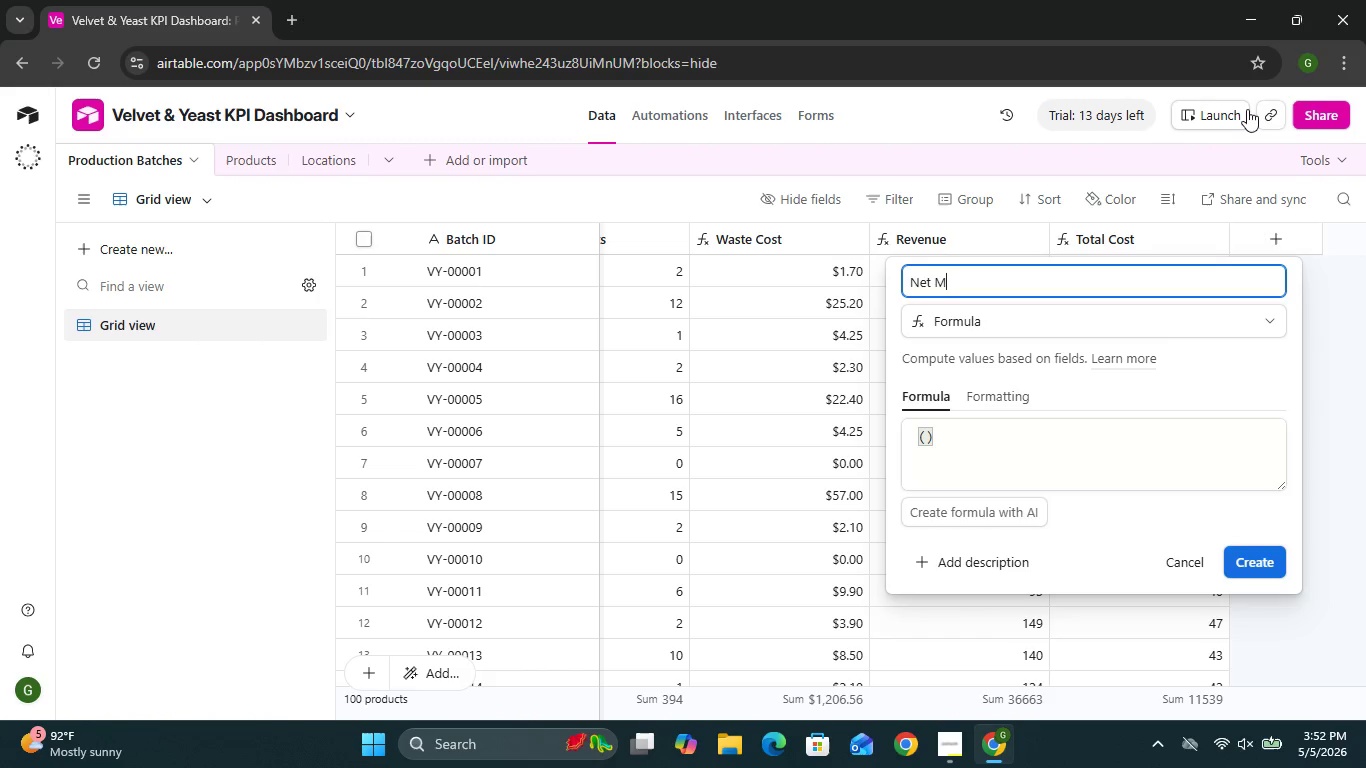 
wait(54.39)
 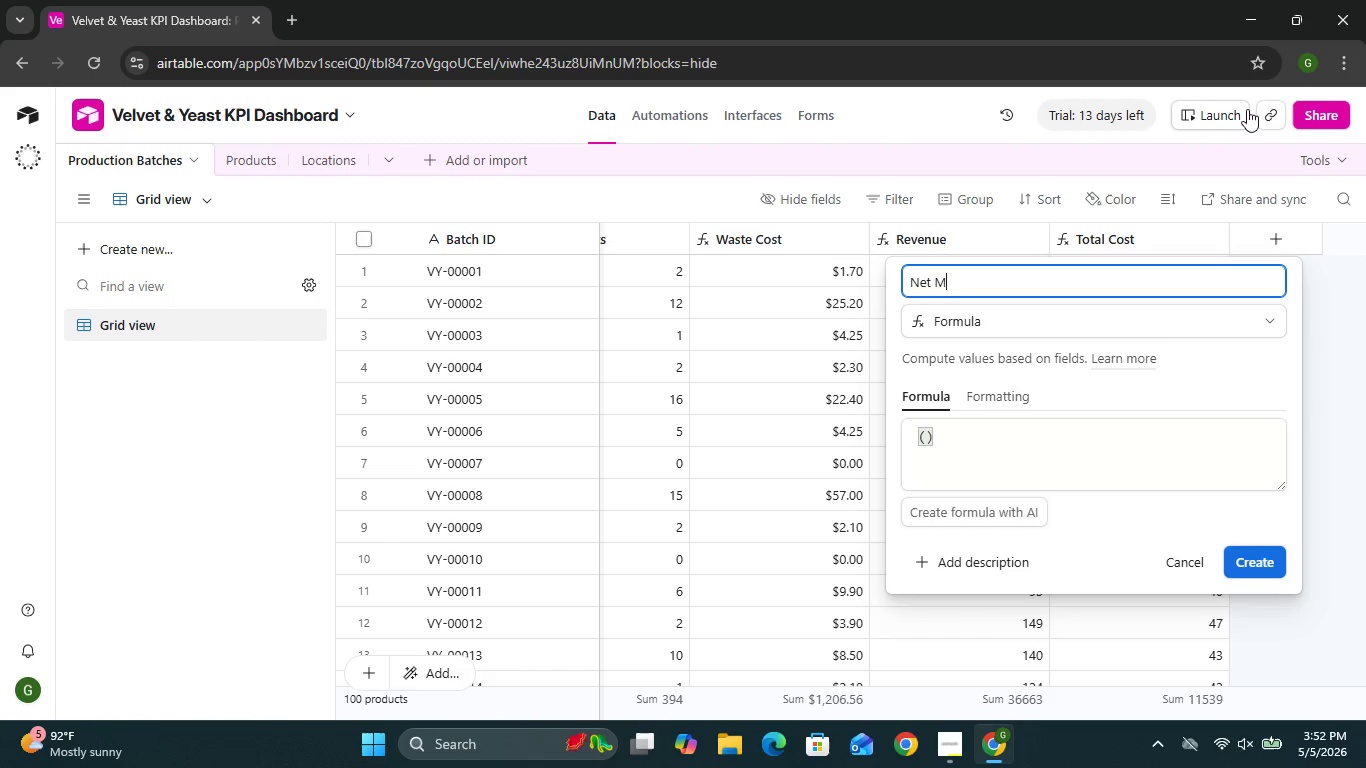 
hold_key(key=ShiftLeft, duration=0.55)
 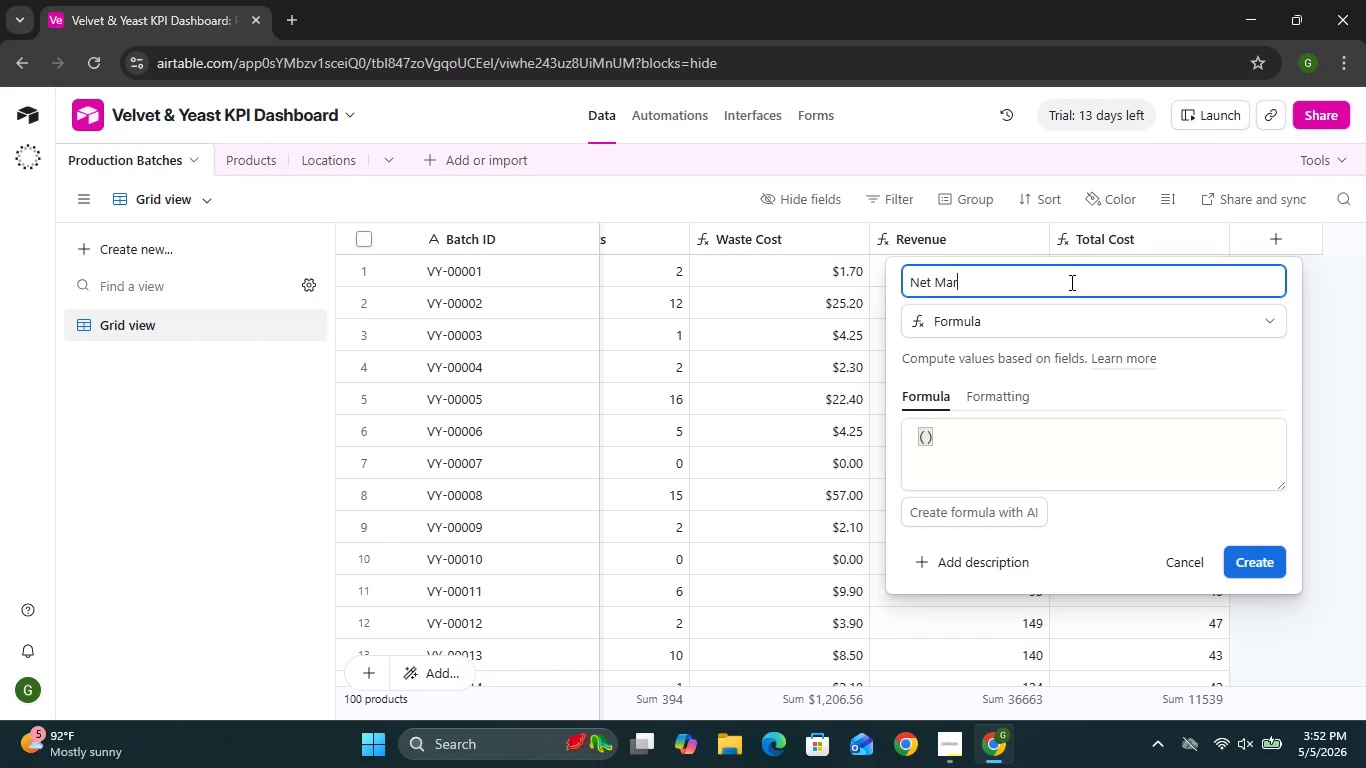 
type(argin per Batv)
key(Backspace)
type(ch)
 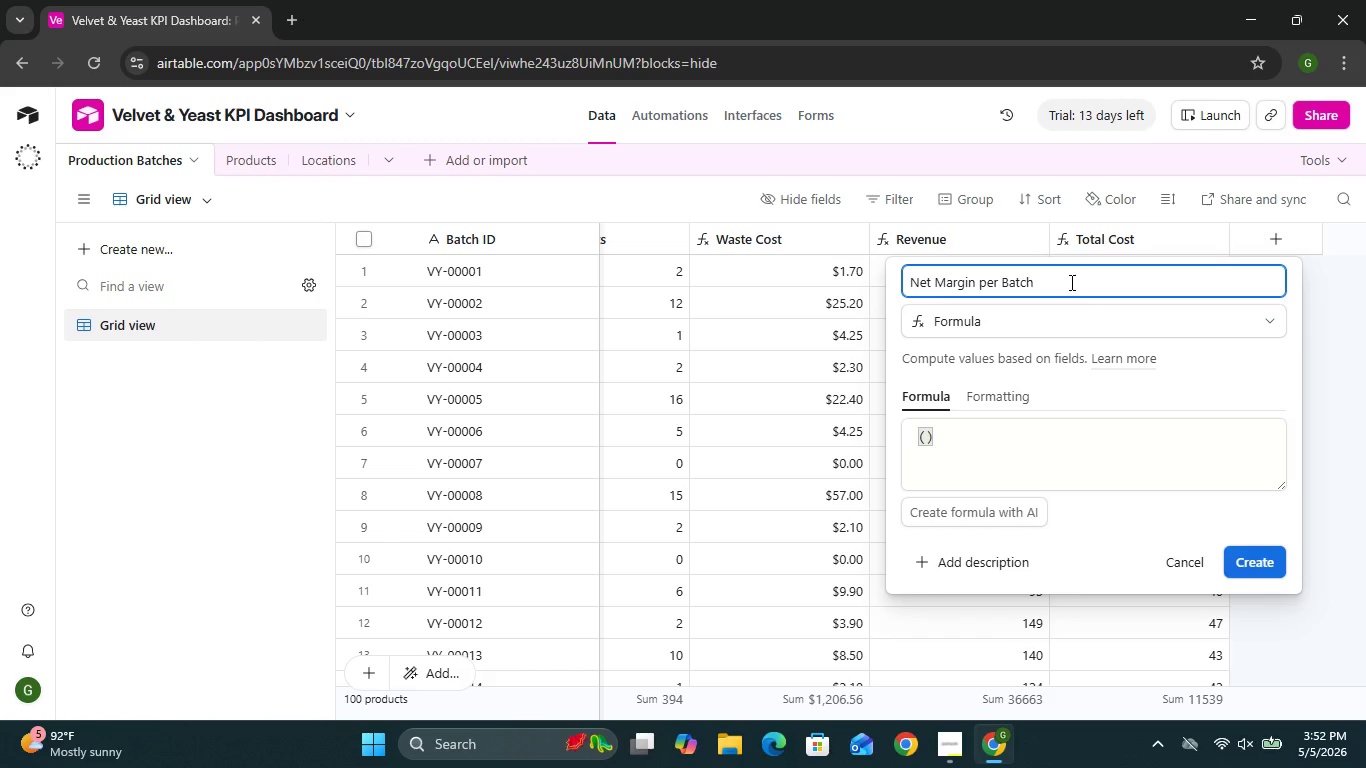 
left_click([997, 459])
 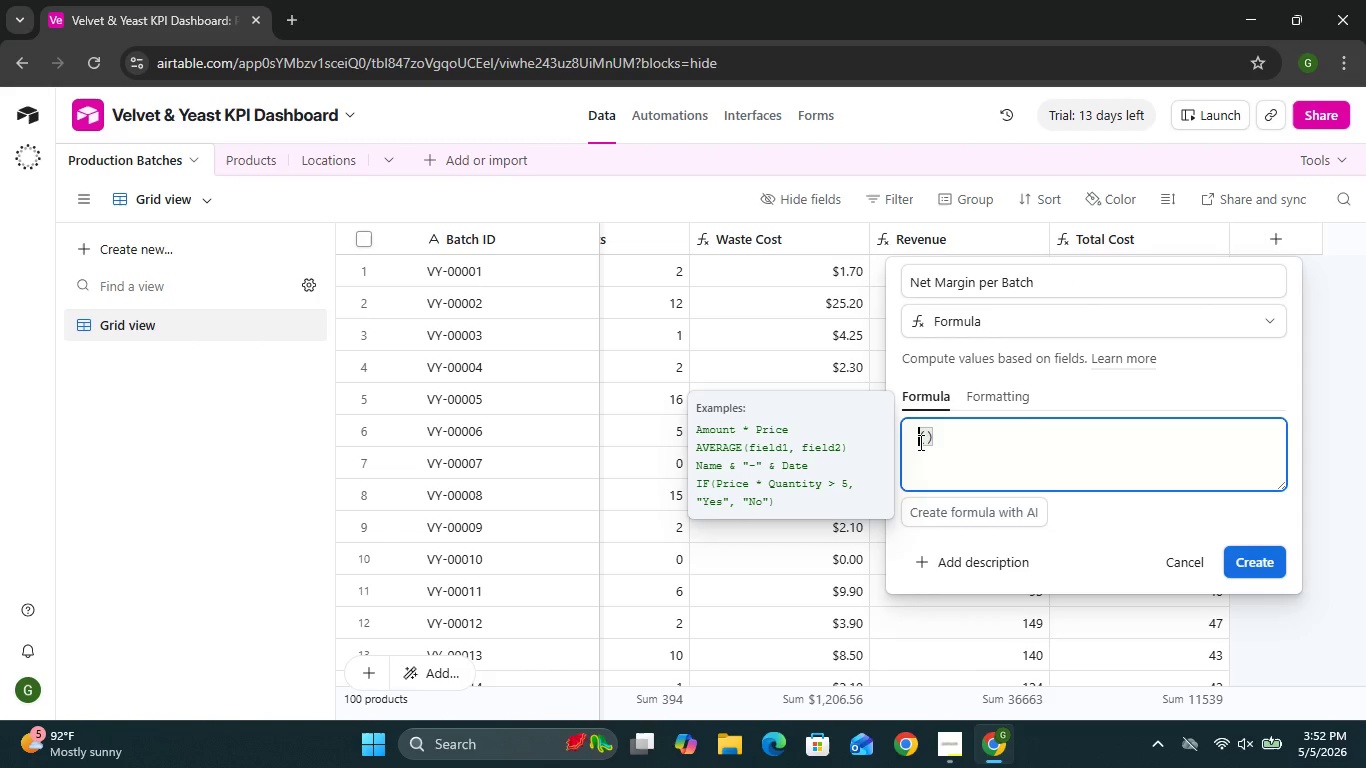 
left_click([919, 442])
 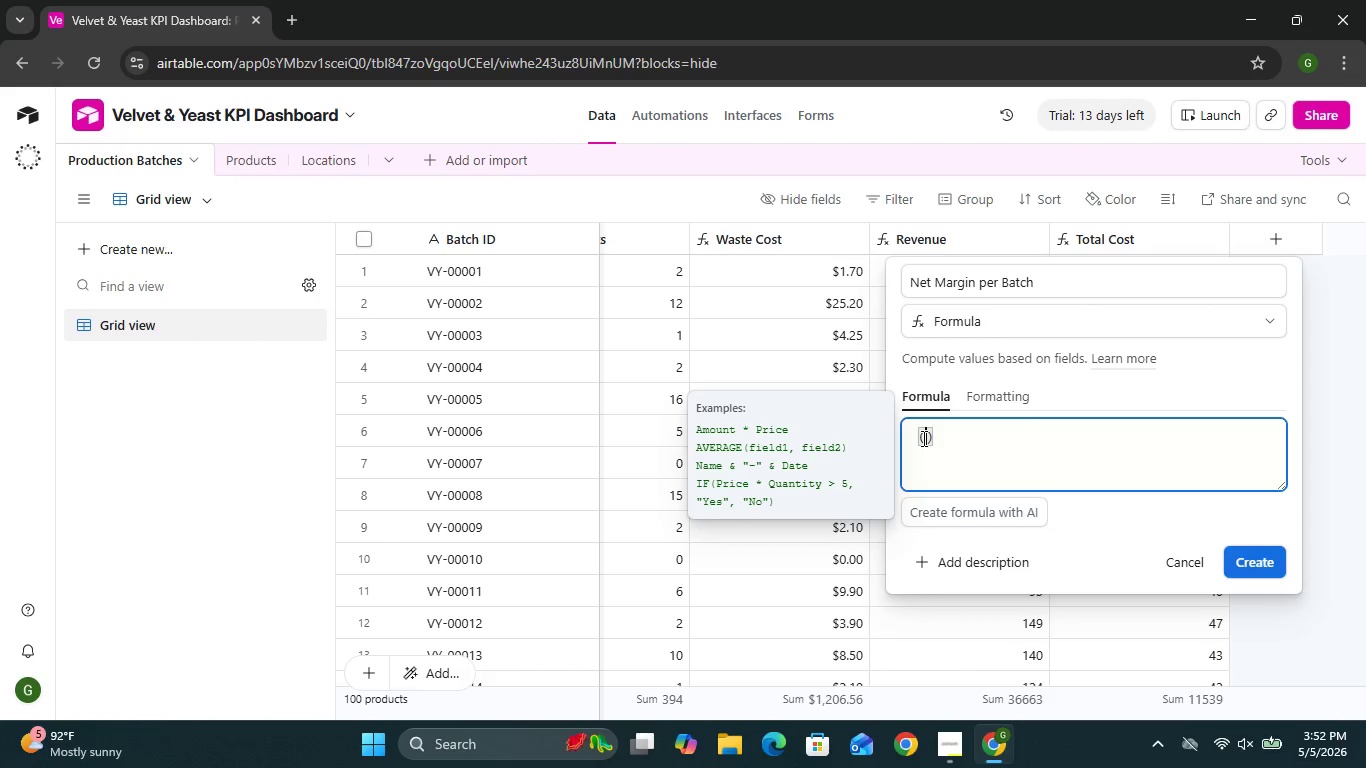 
left_click([922, 438])
 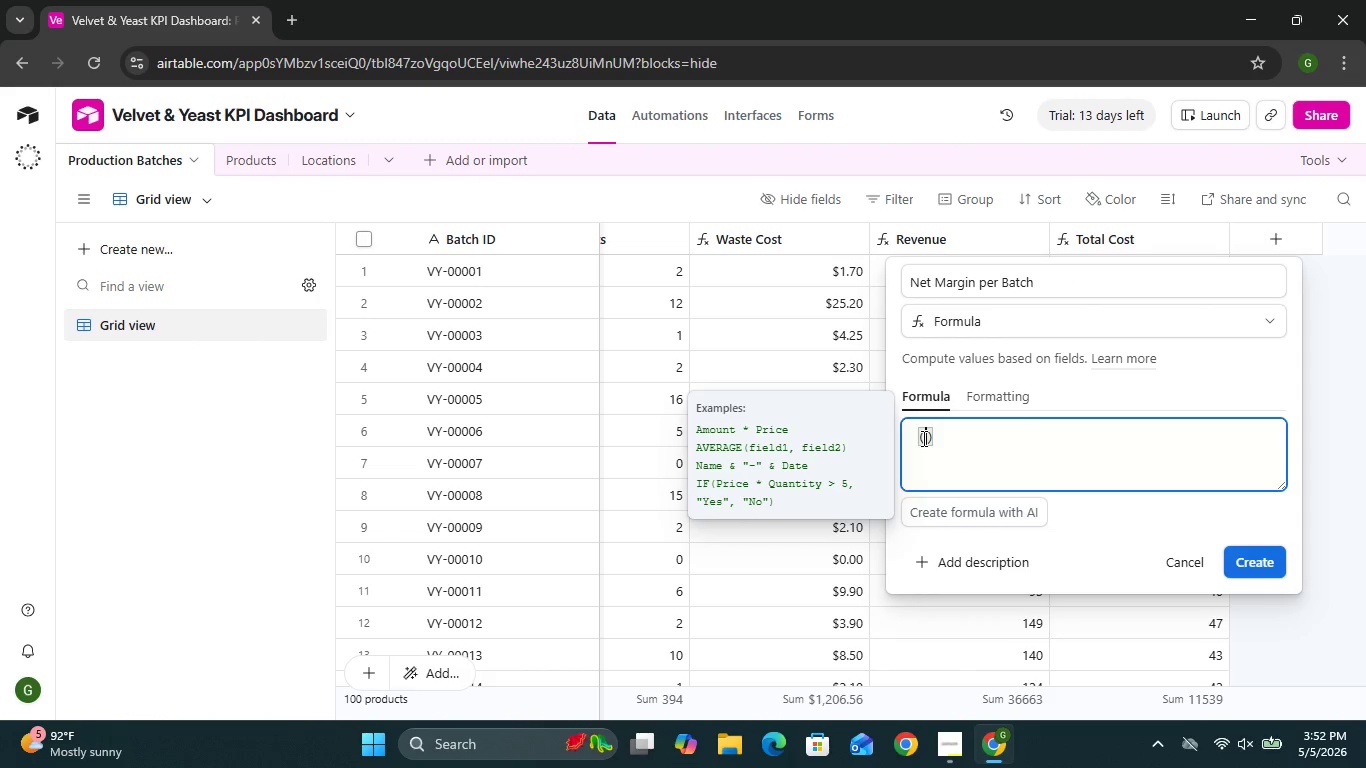 
type({Uni)
 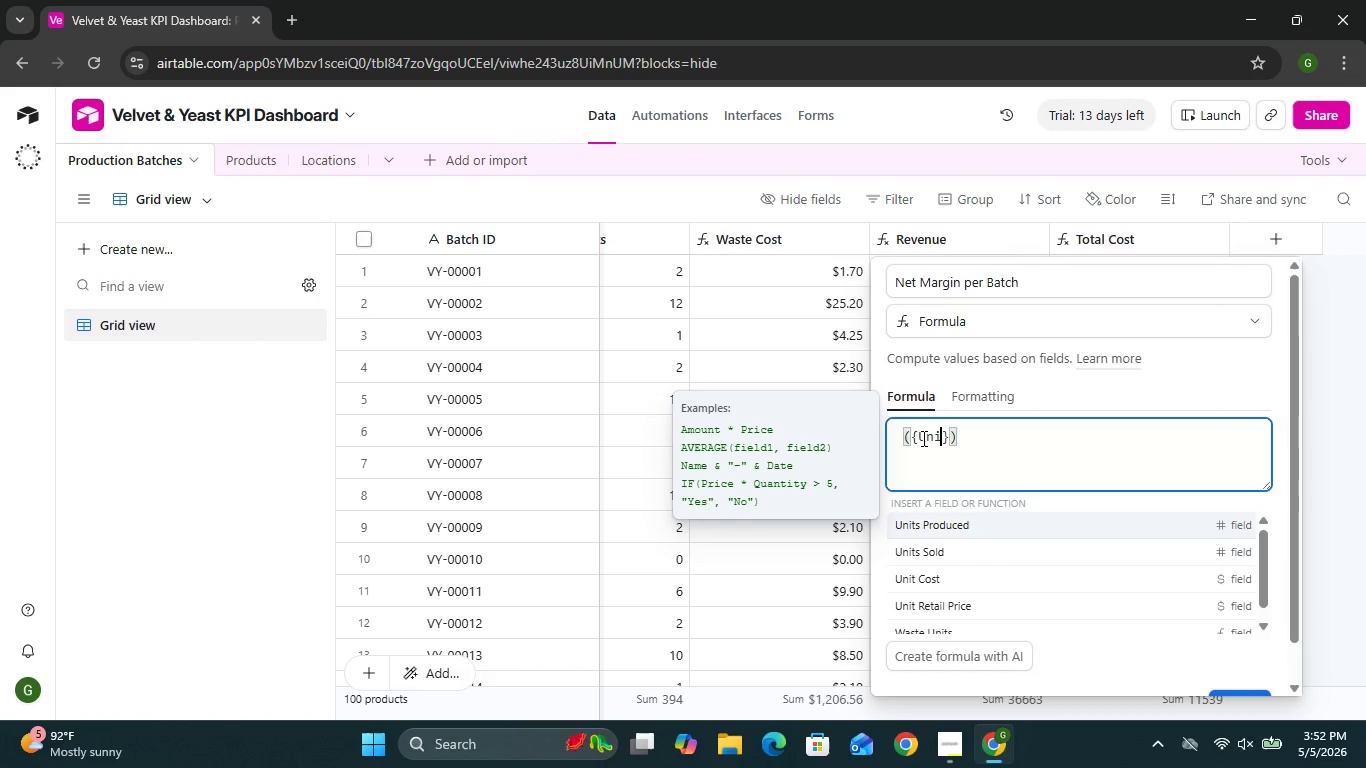 
type(e)
key(Backspace)
type(ir)
key(Backspace)
type(ts Sold)
 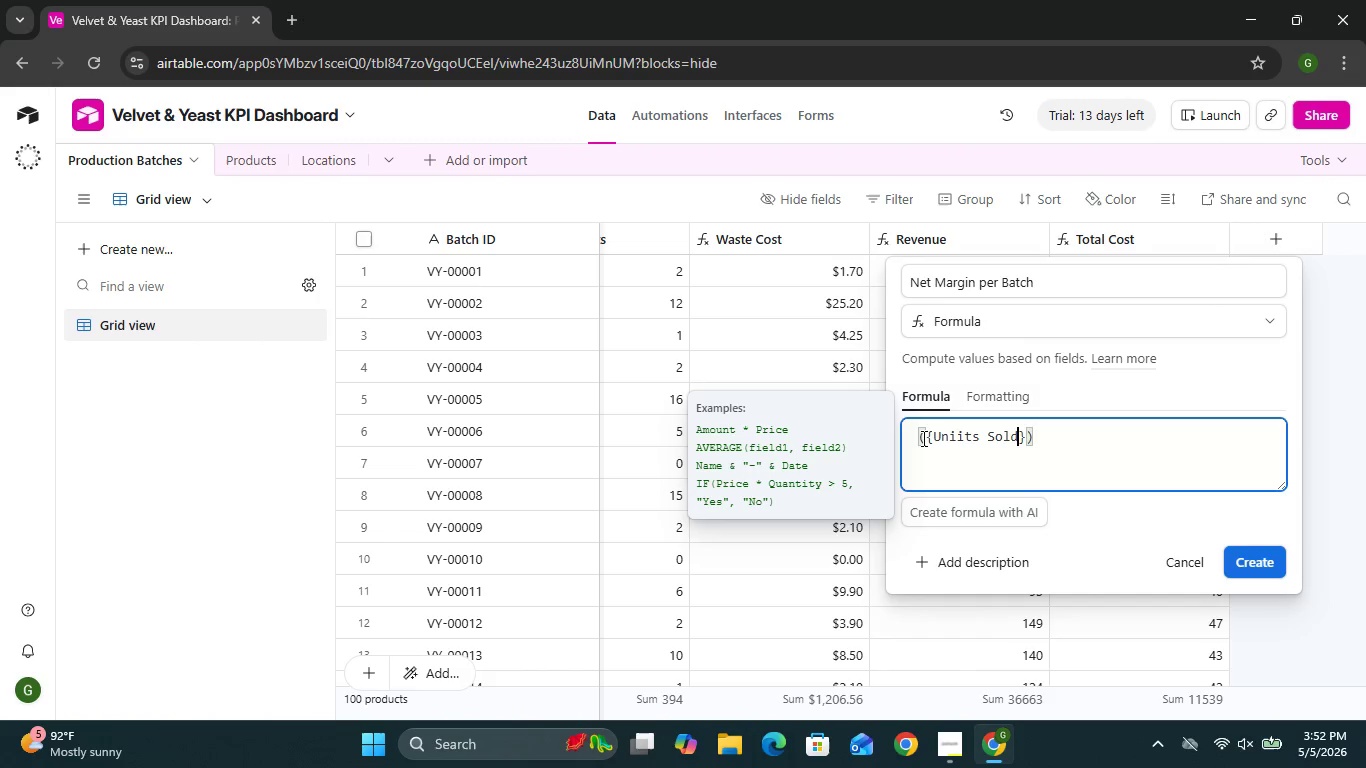 
left_click([1031, 436])
 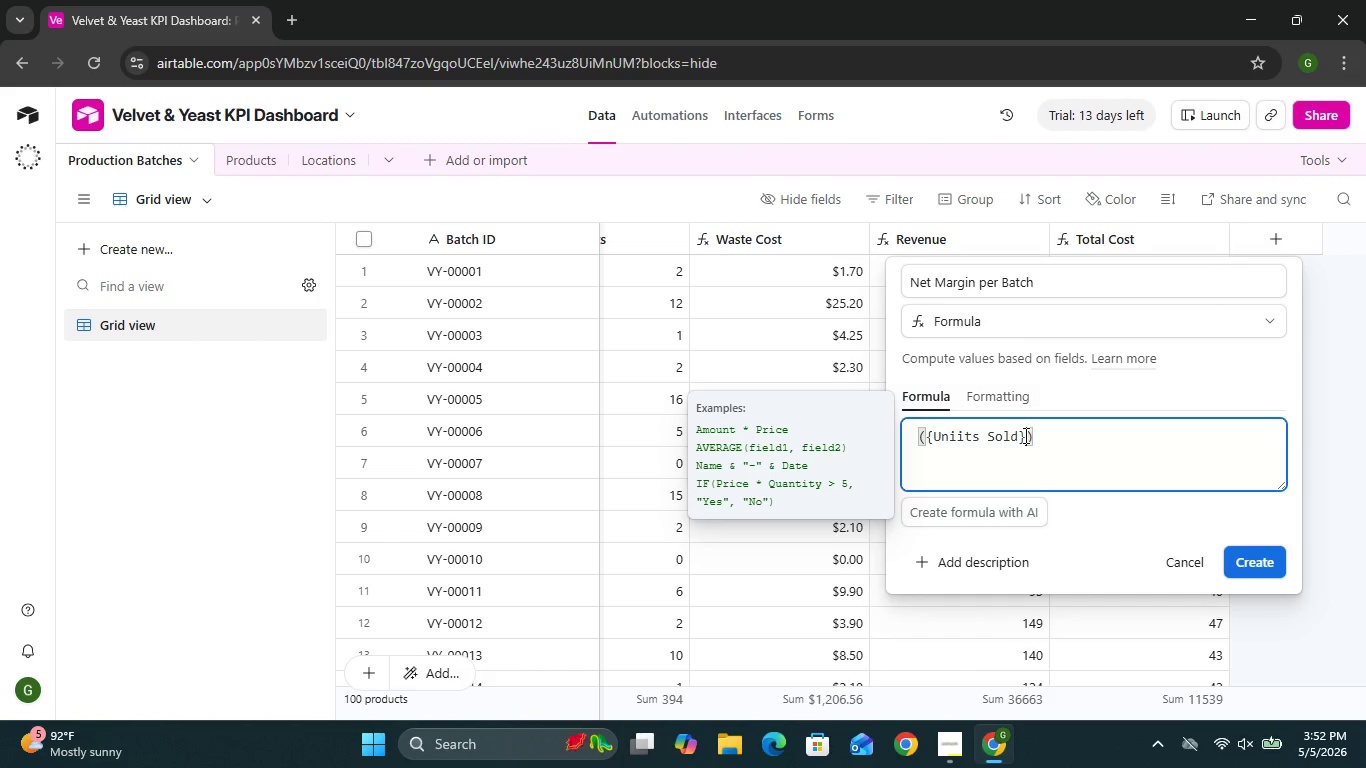 
left_click([1024, 435])
 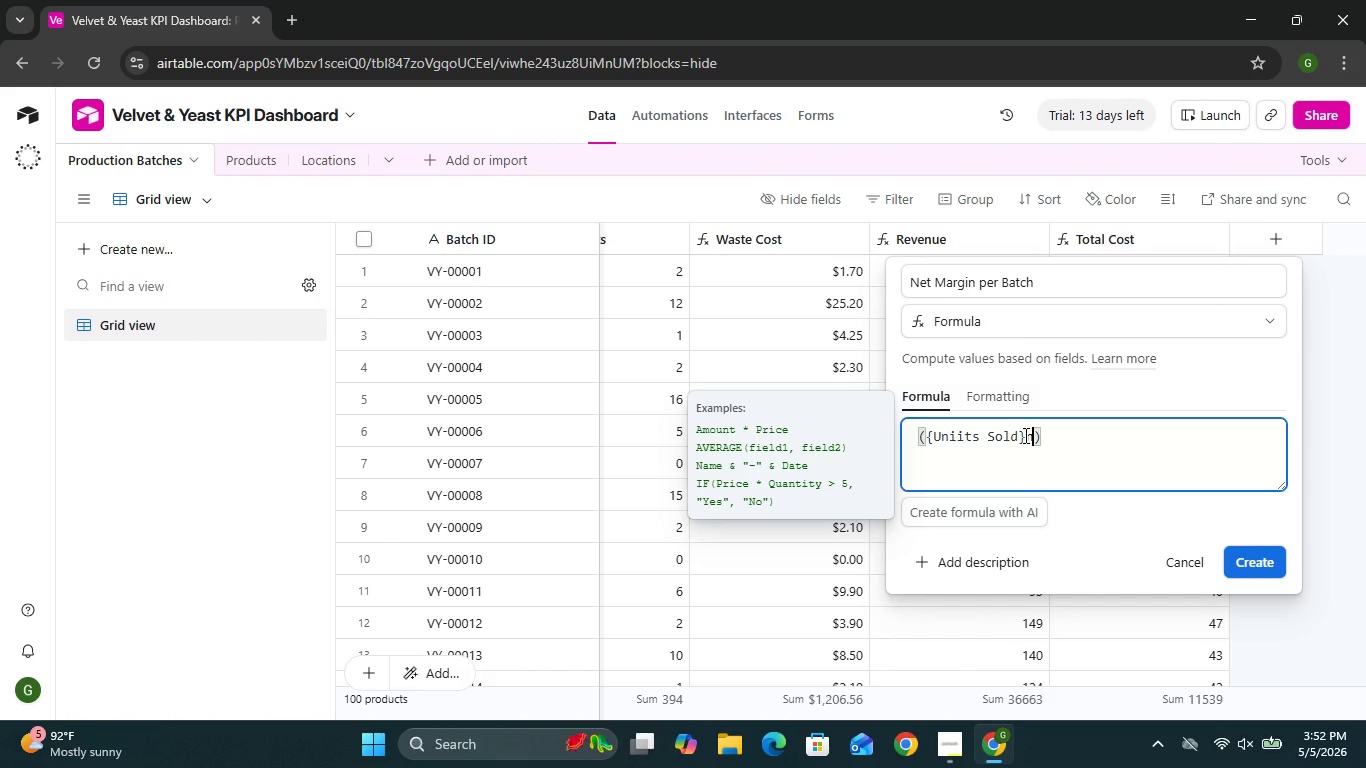 
key(N)
 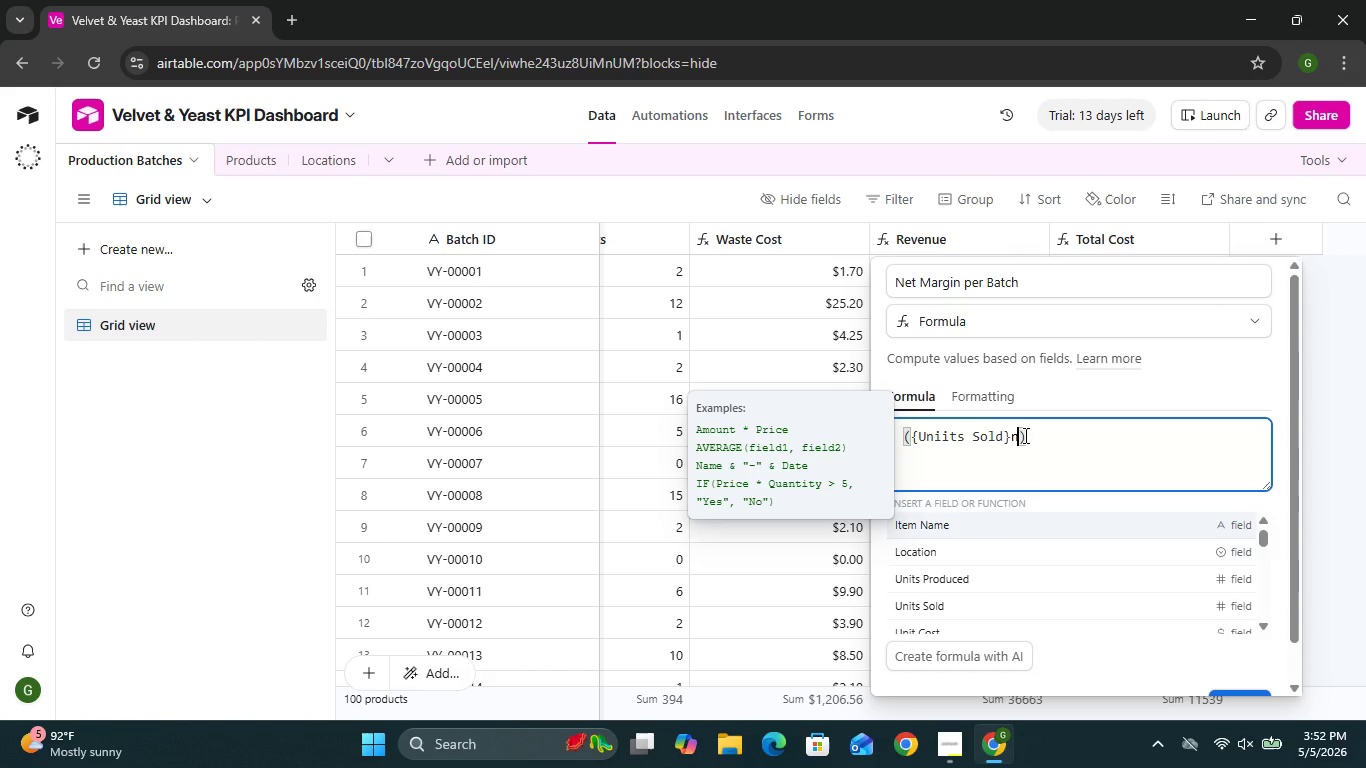 
key(Backspace)
 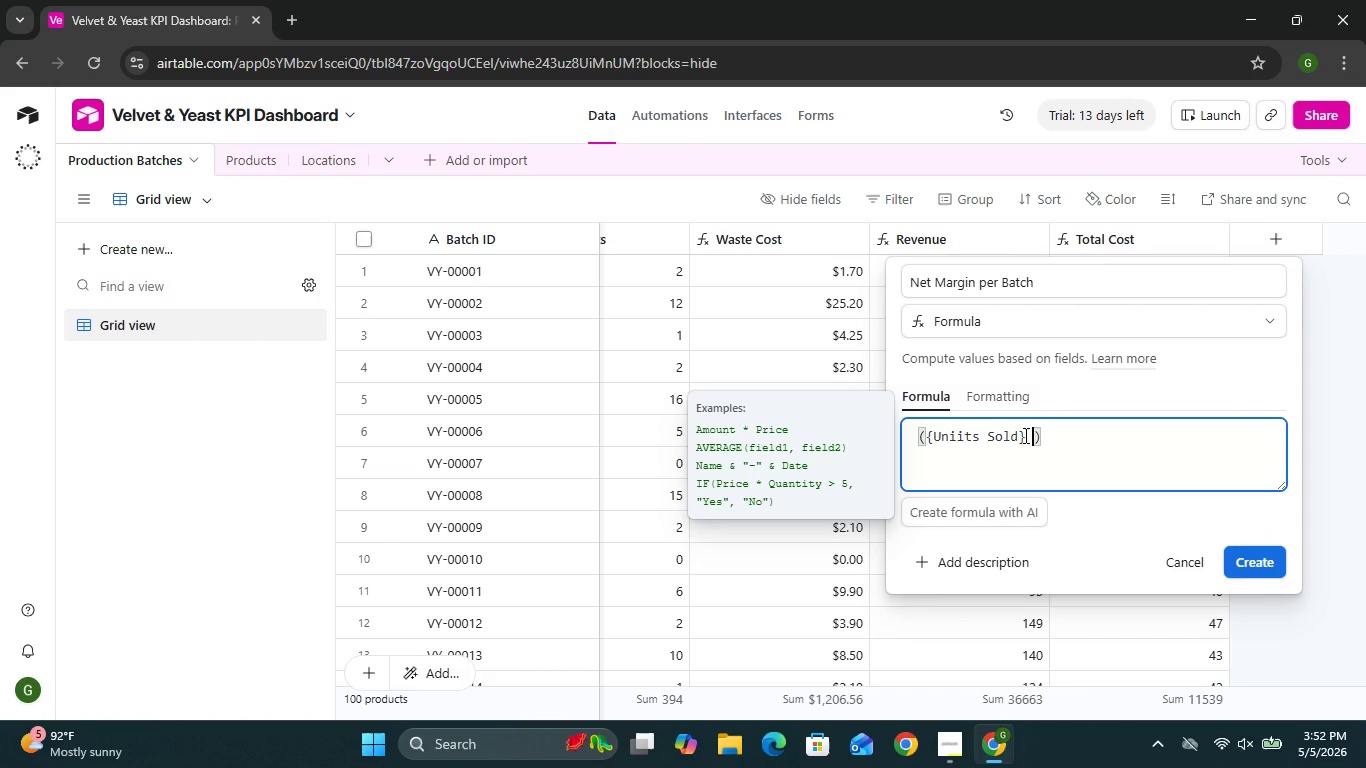 
key(Space)
 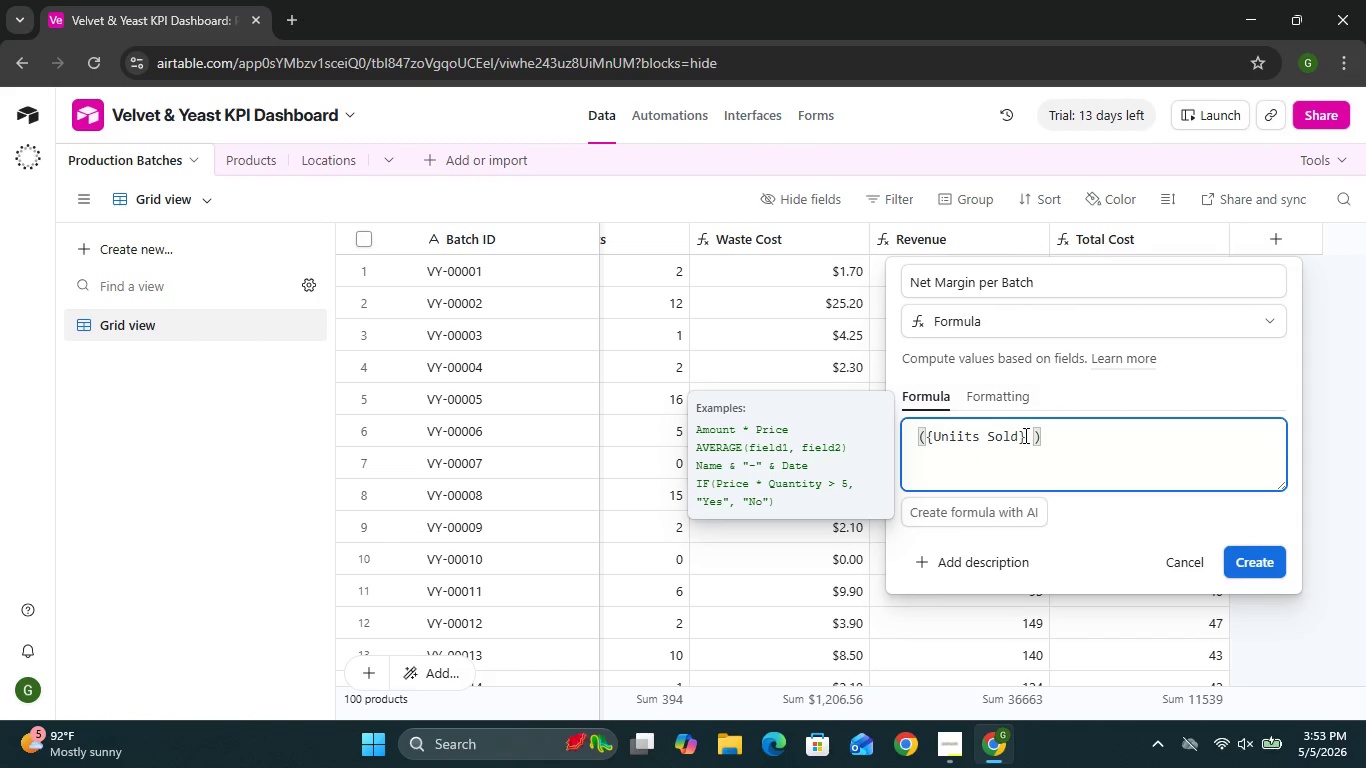 
type({Unit)
 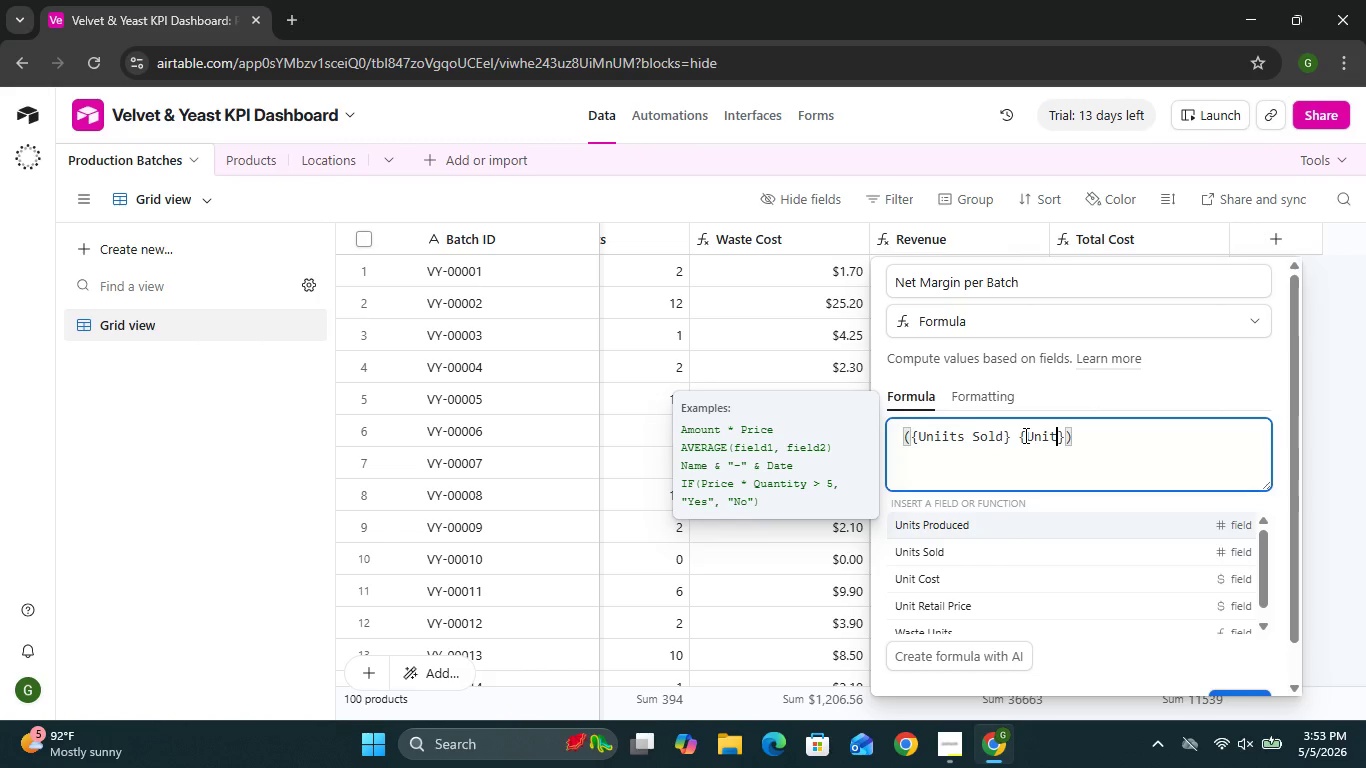 
type( Retail Price)
 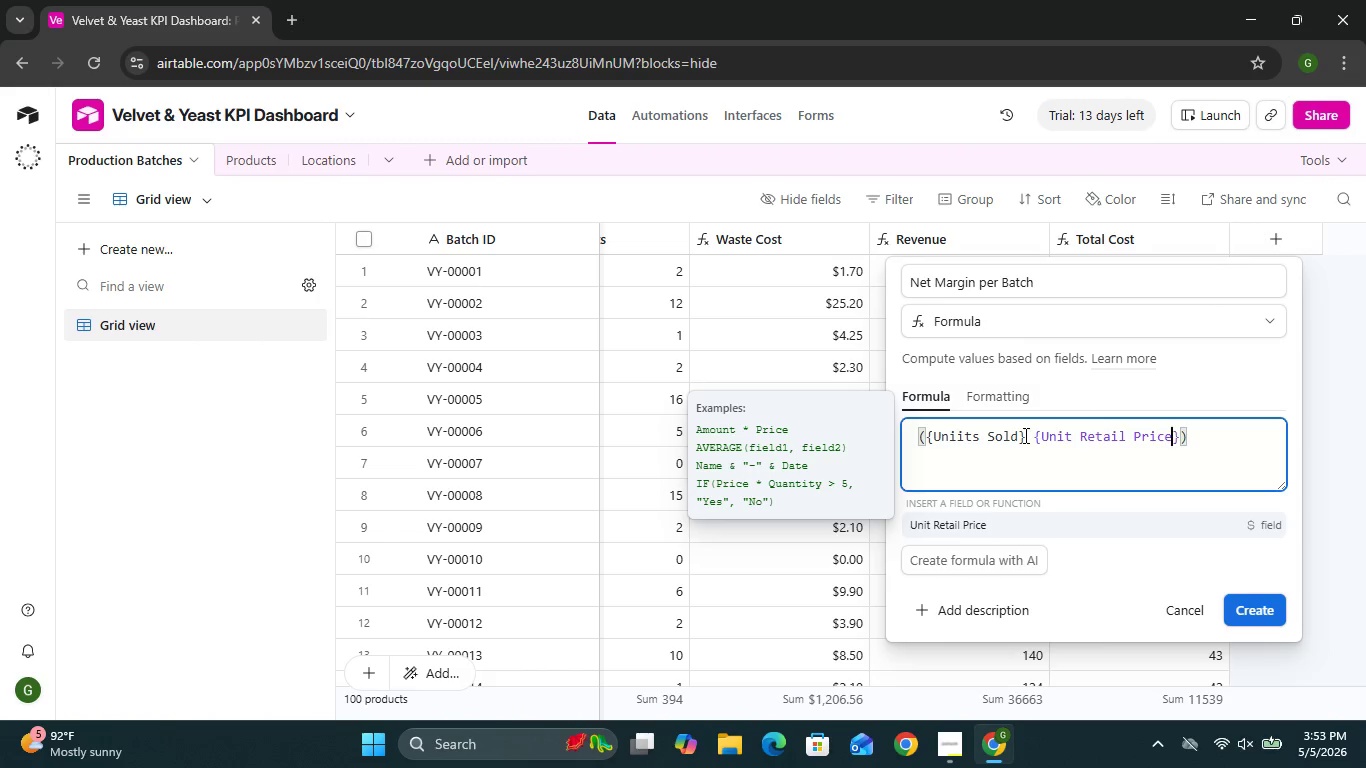 
left_click([1177, 433])
 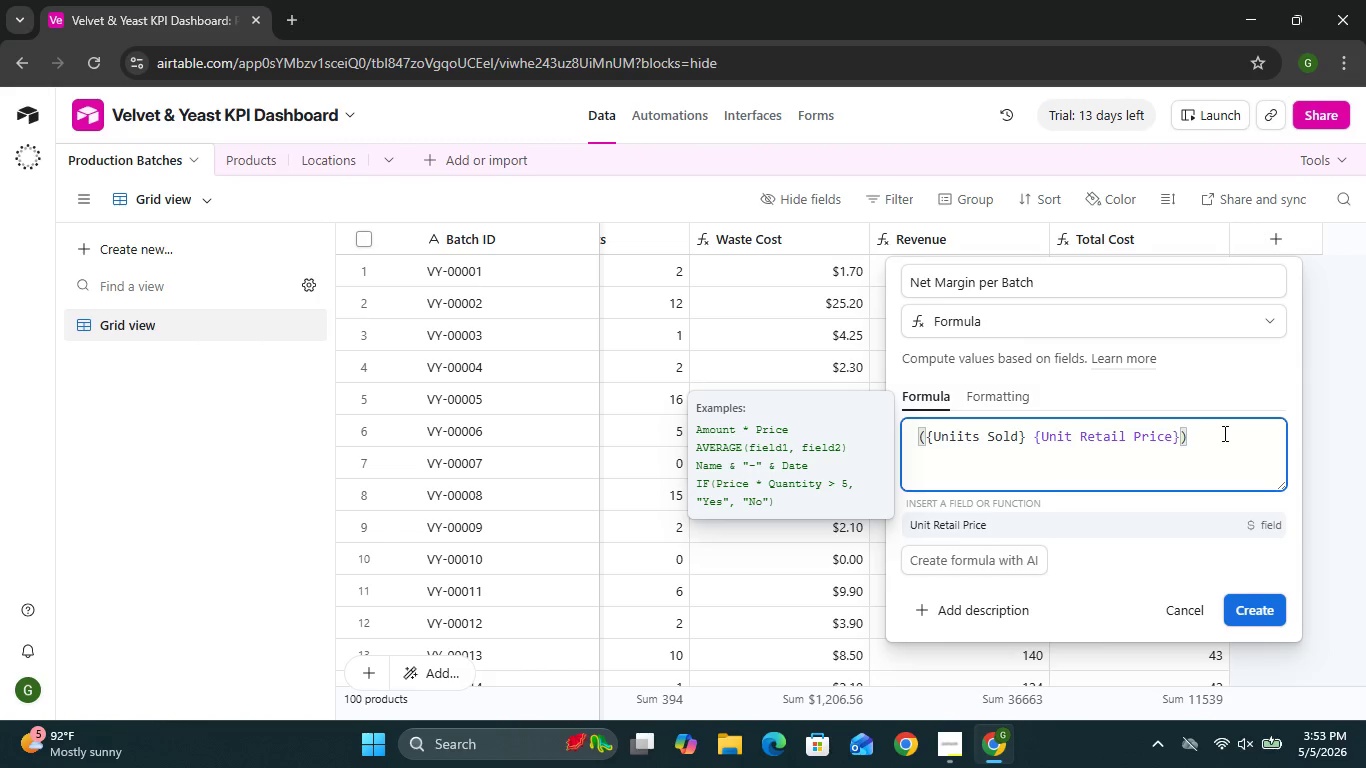 
wait(5.98)
 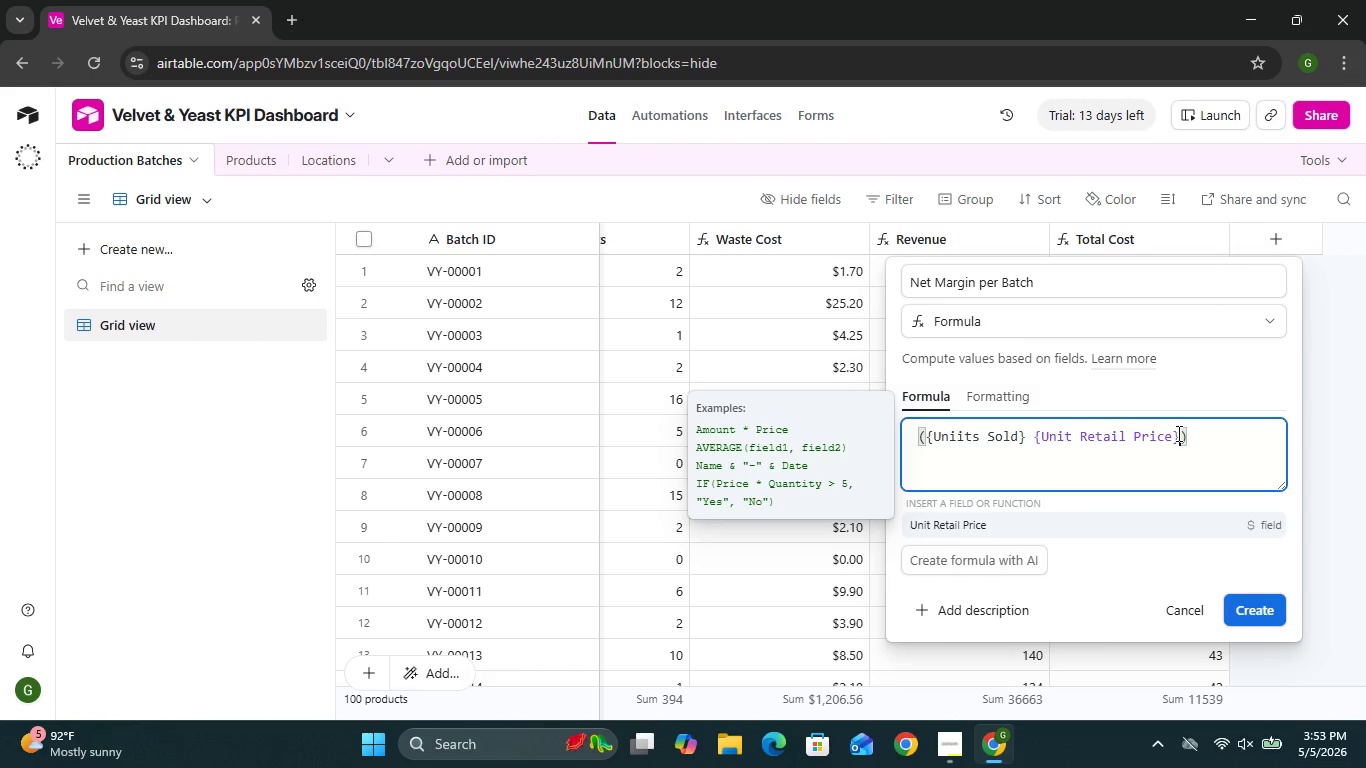 
left_click([1222, 446])
 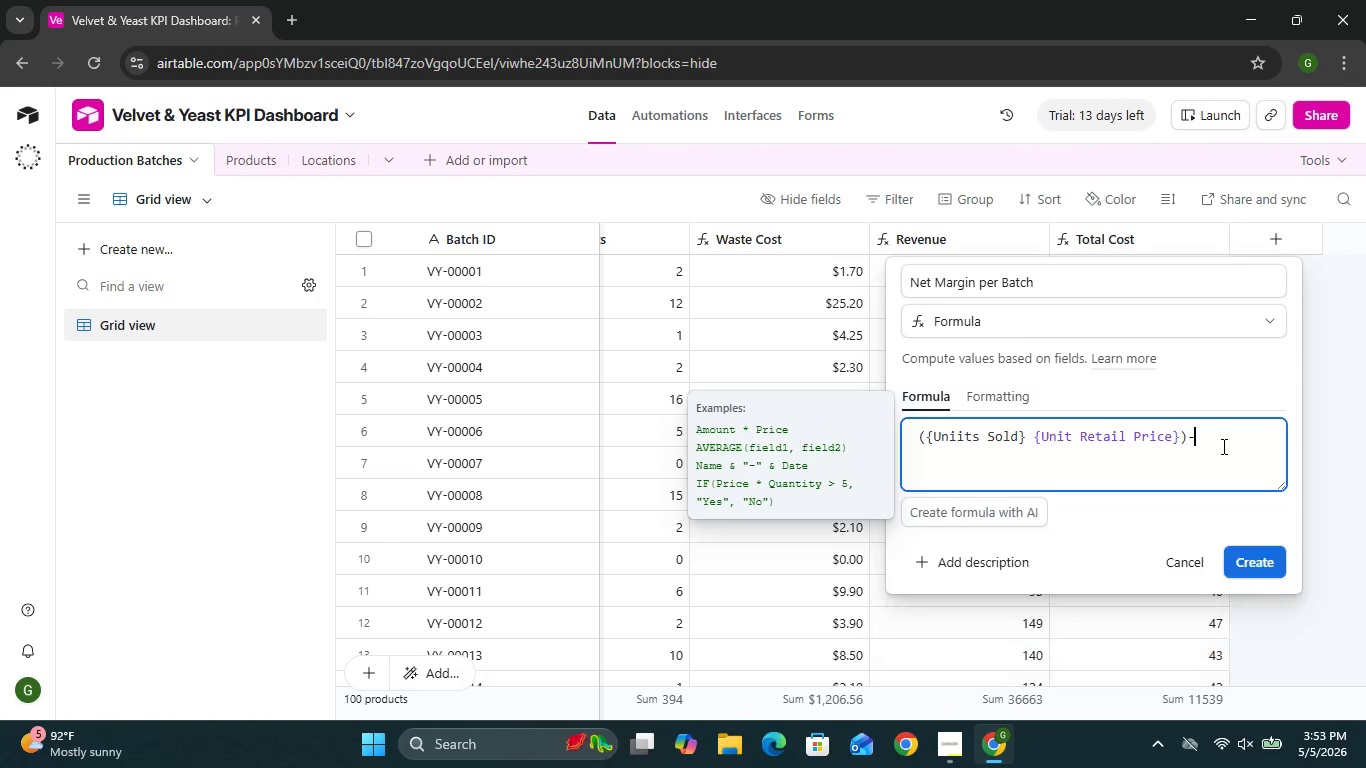 
type(-)
key(Backspace)
type( - ({Units produced)
 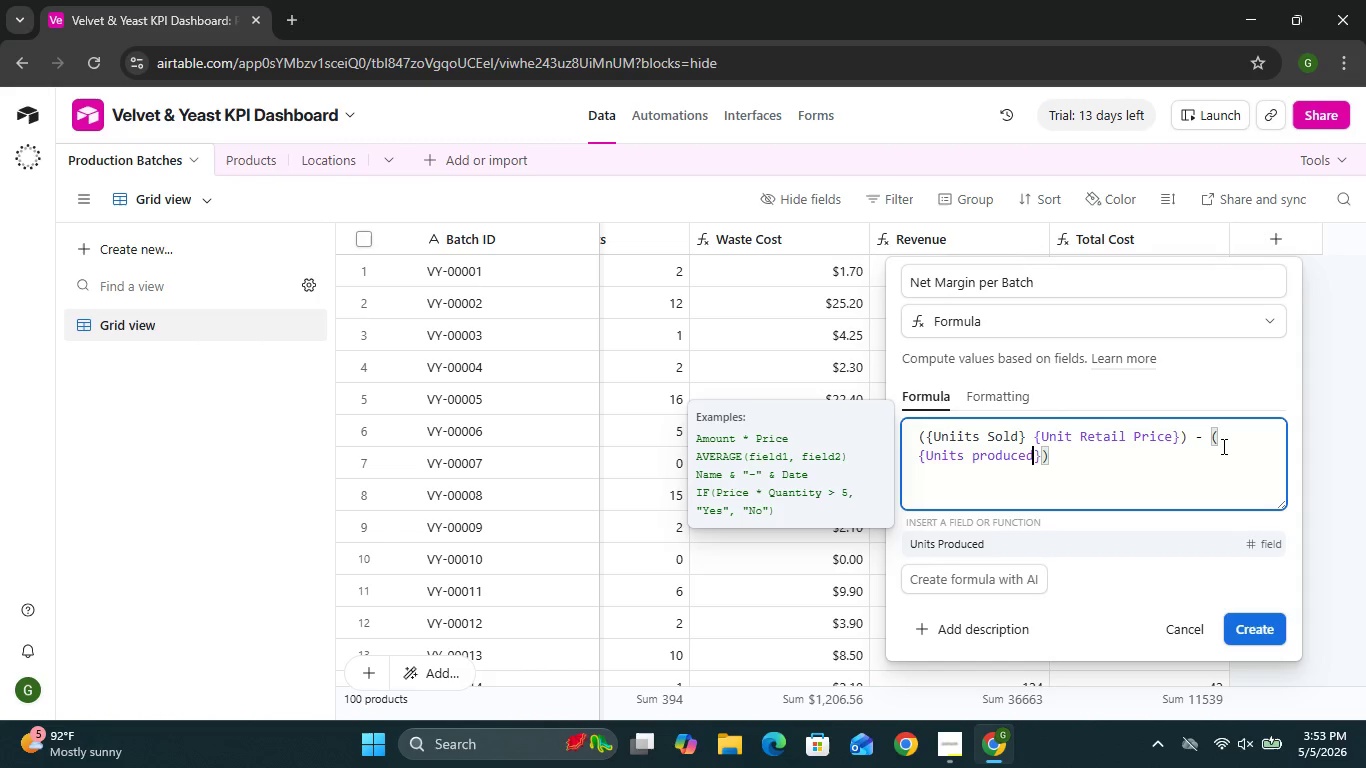 
wait(5.73)
 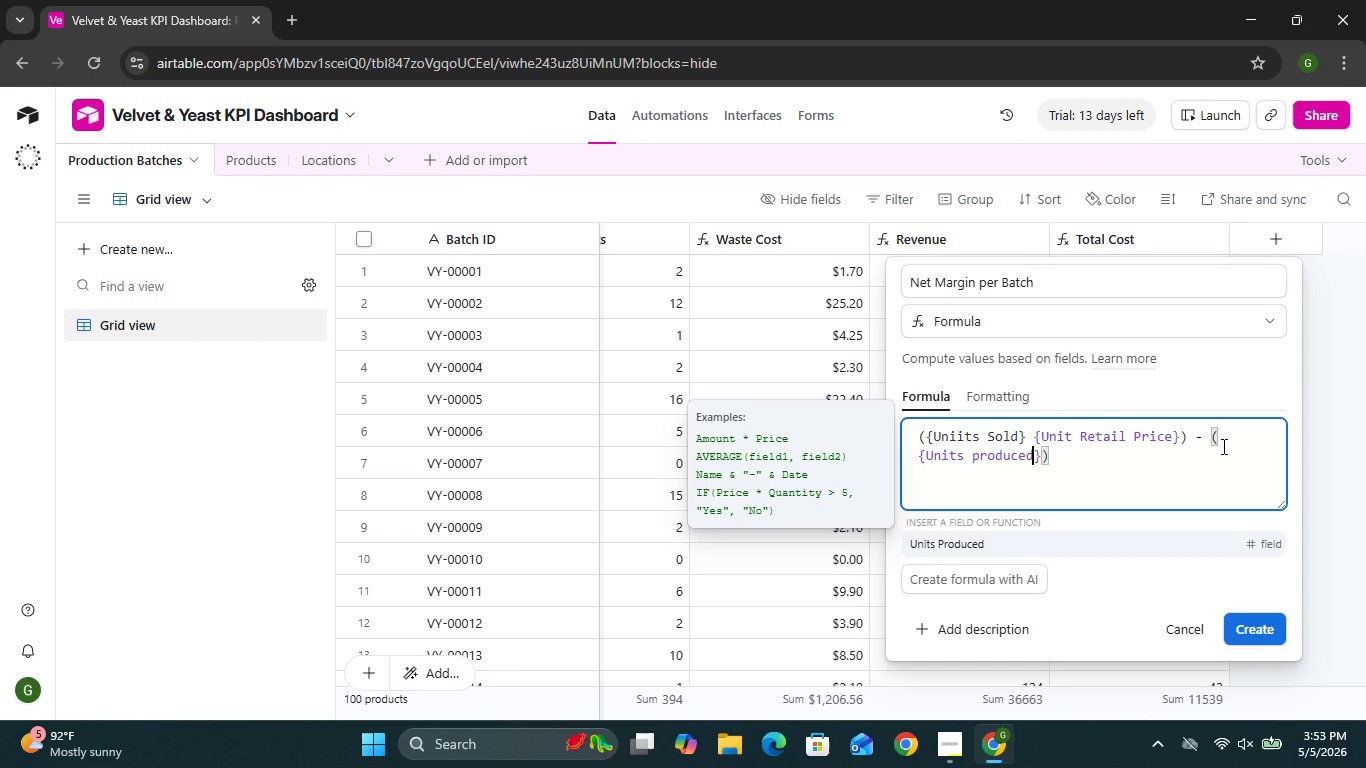 
left_click([1040, 454])
 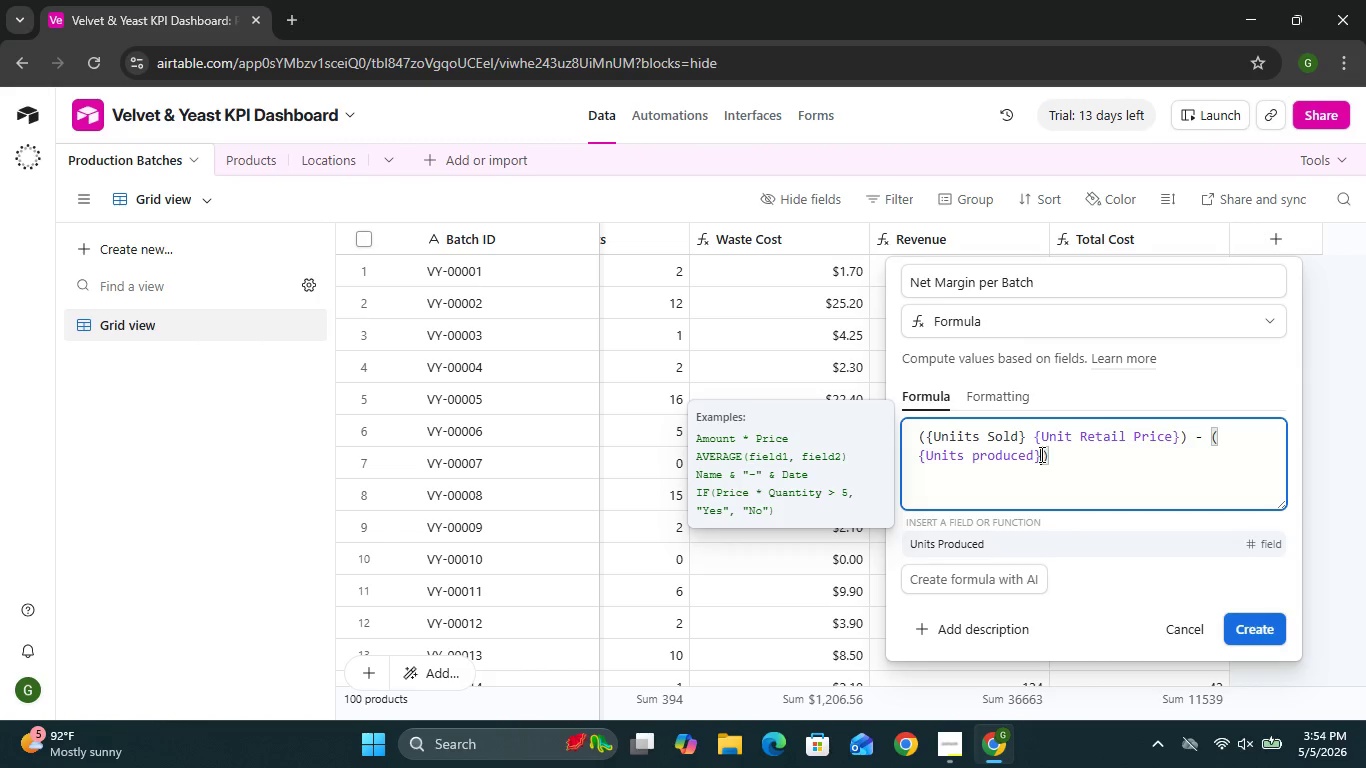 
key(Space)
 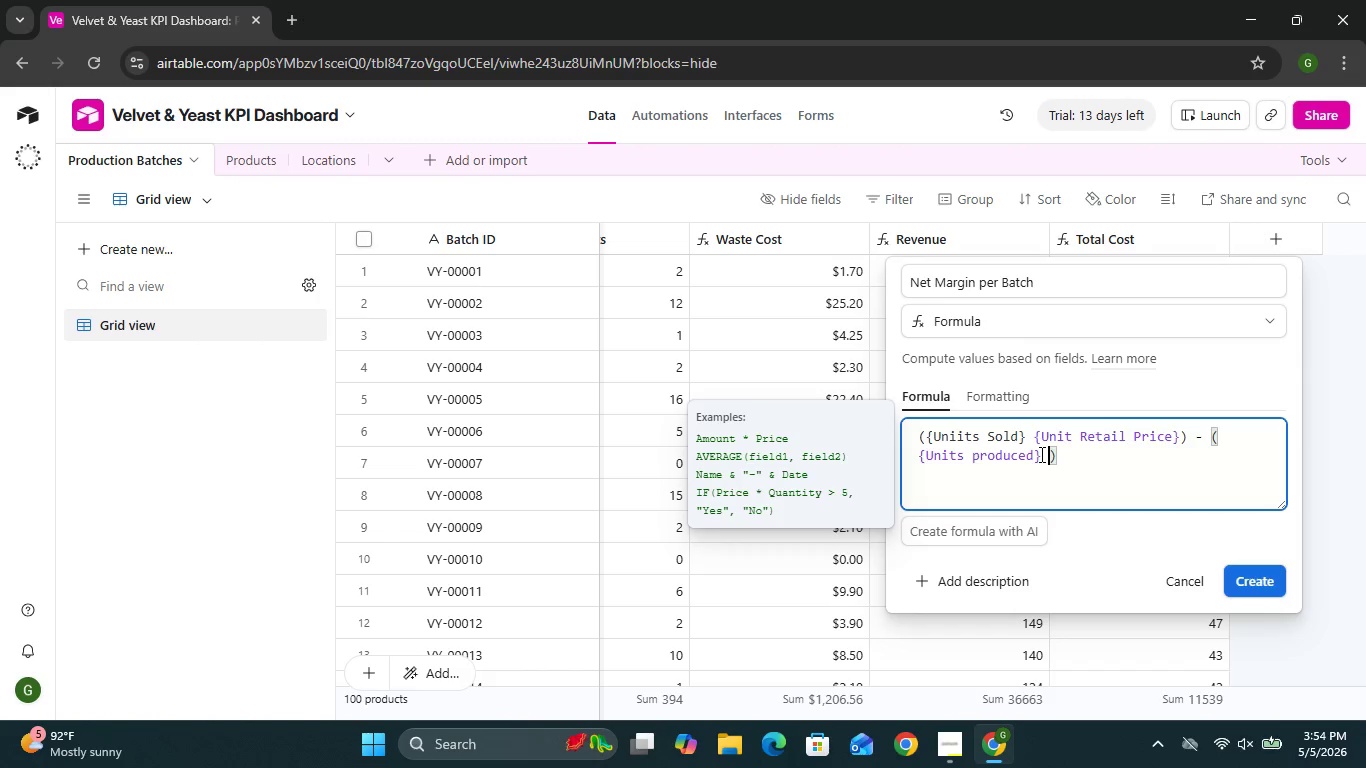 
key(Shift+8)
 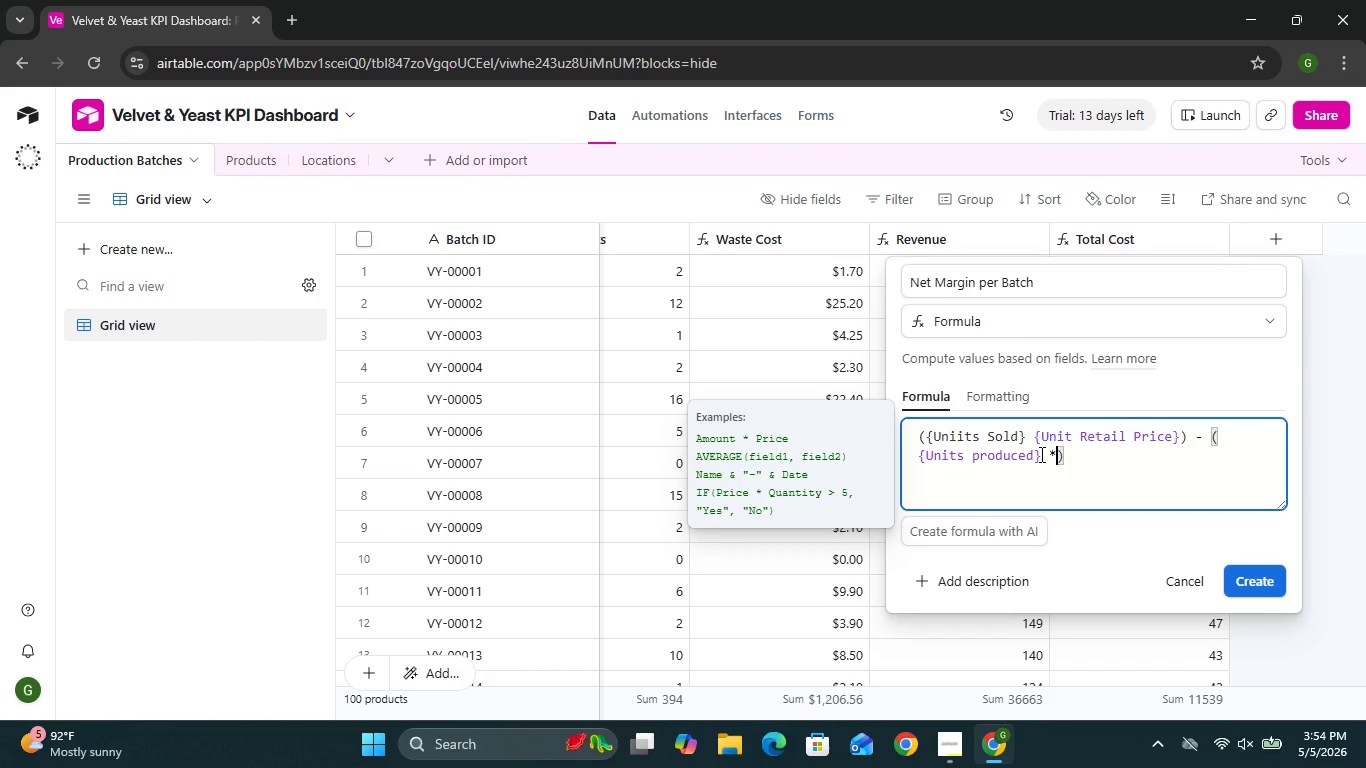 
key(Space)
 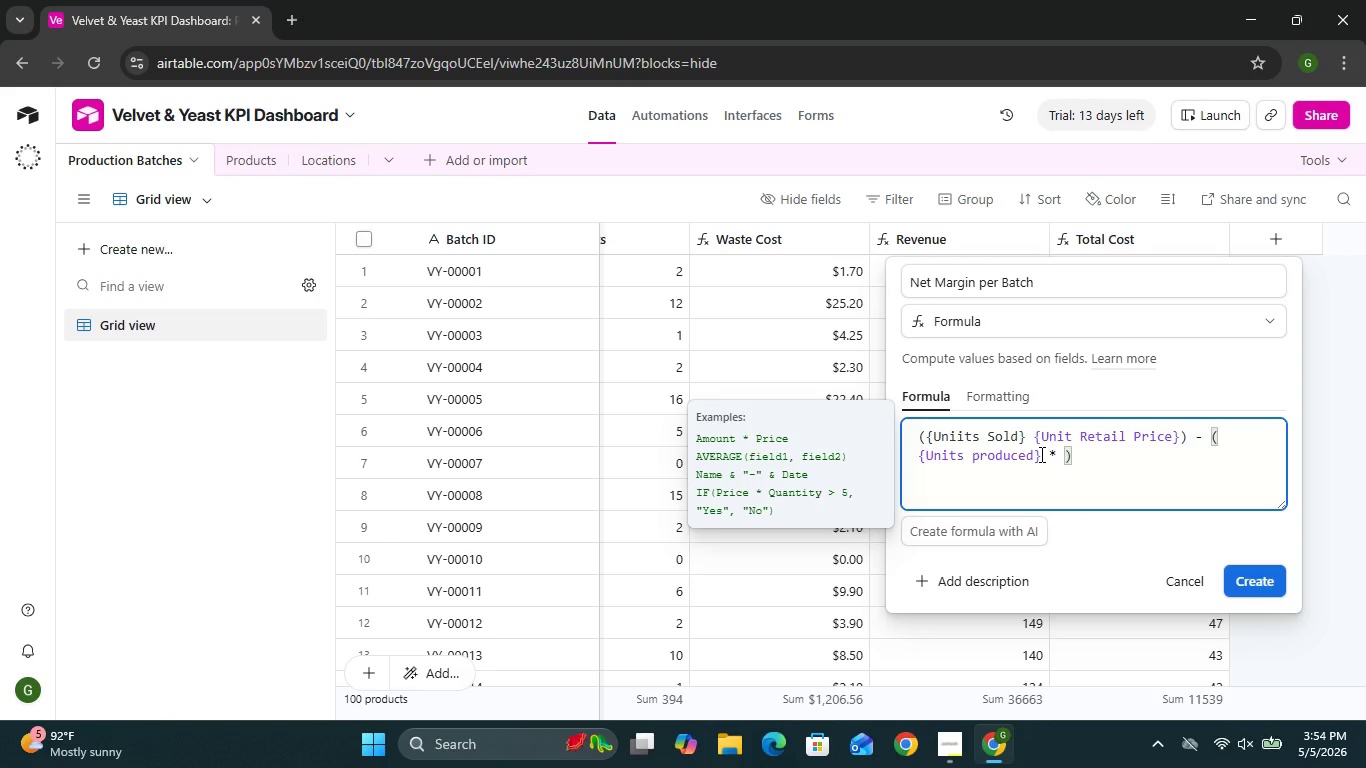 
key(Shift+BracketLeft)
 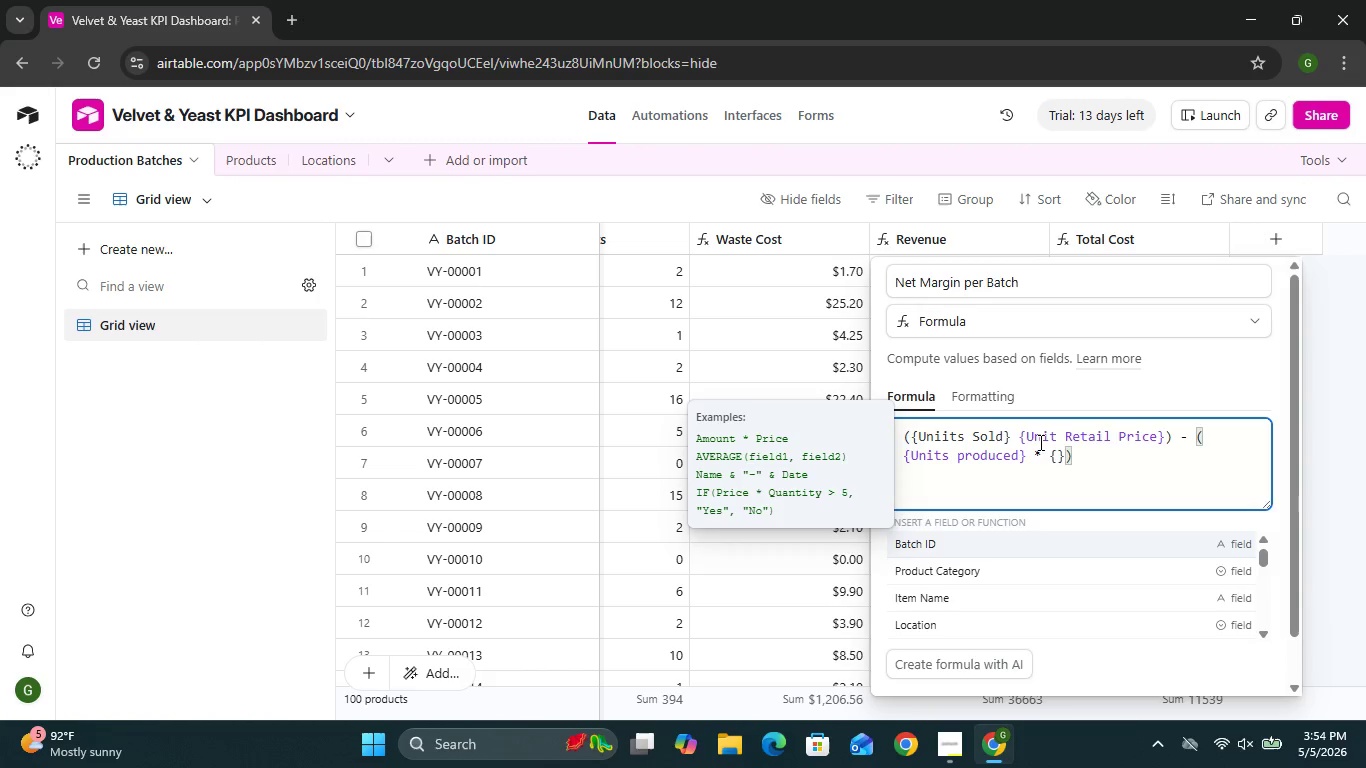 
type(Unit cos)
 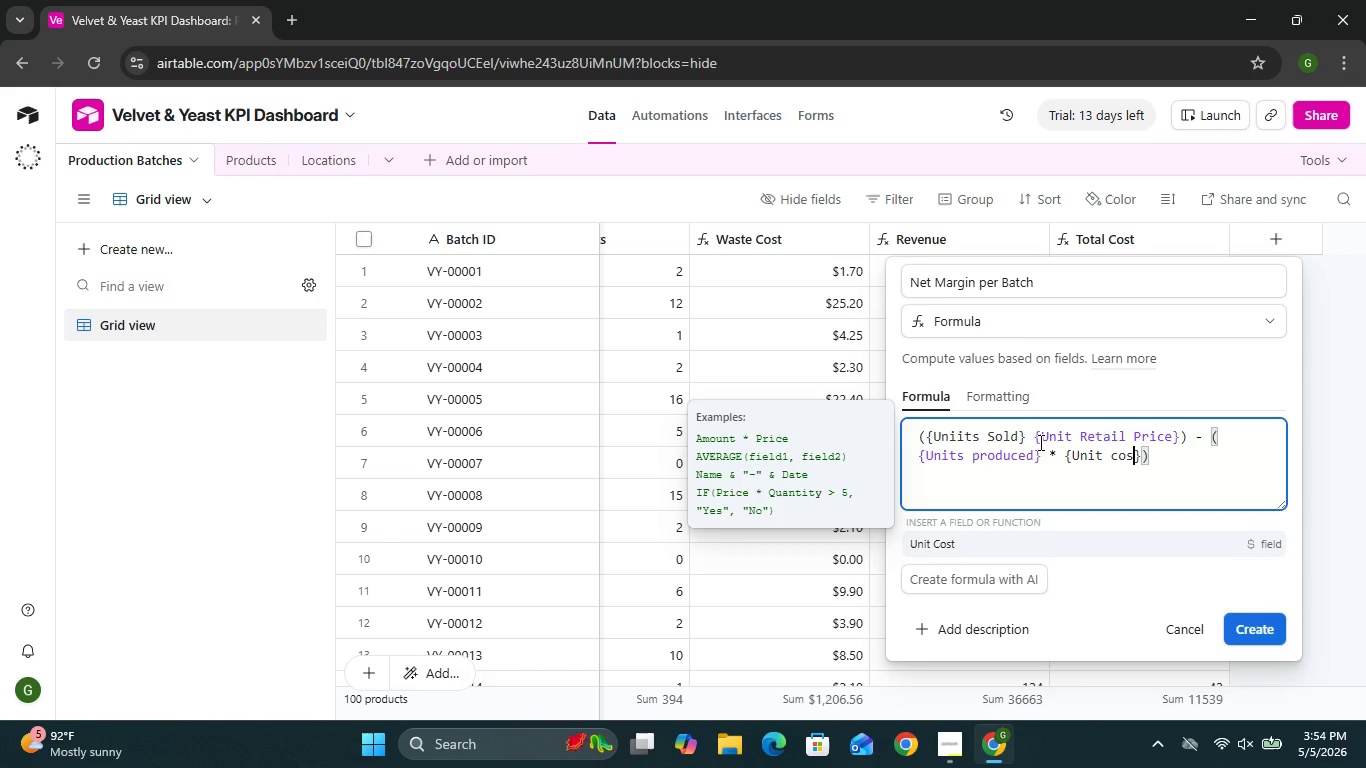 
key(T)
 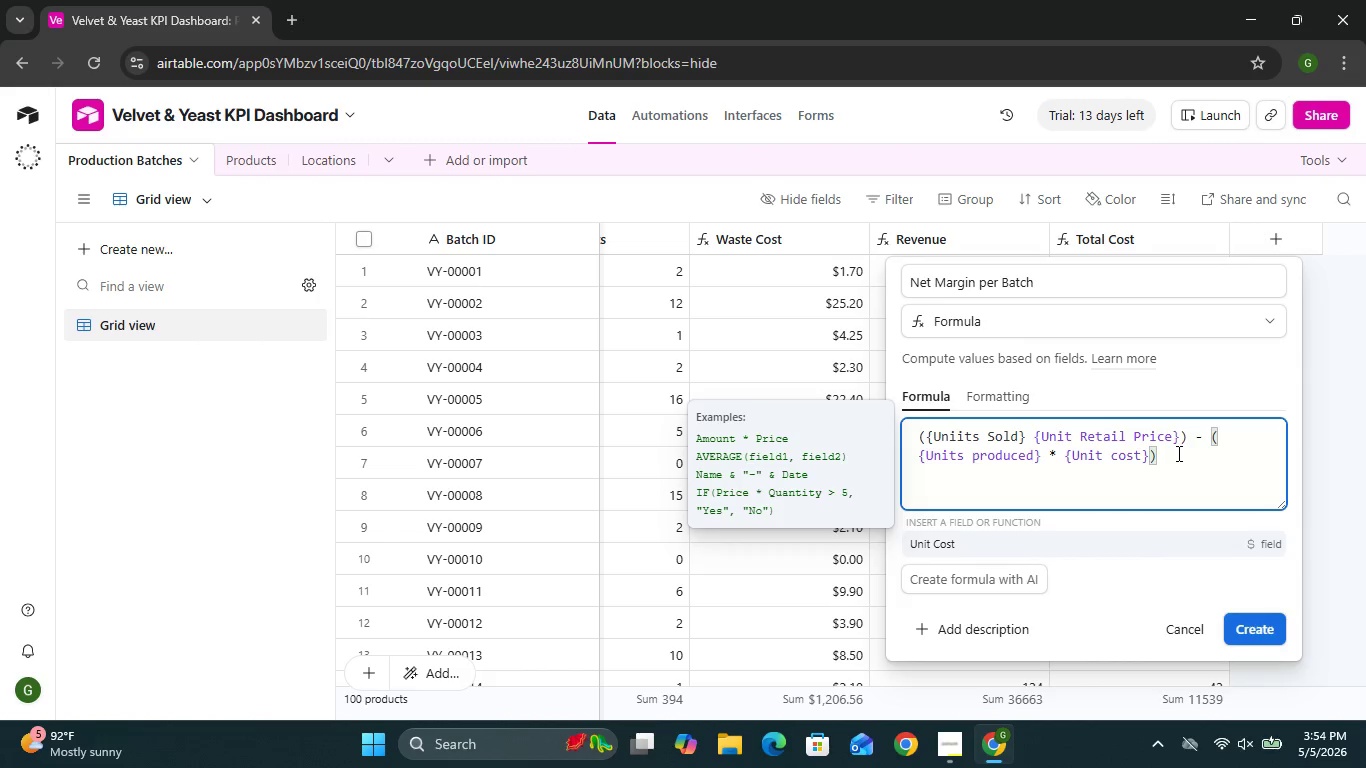 
wait(12.45)
 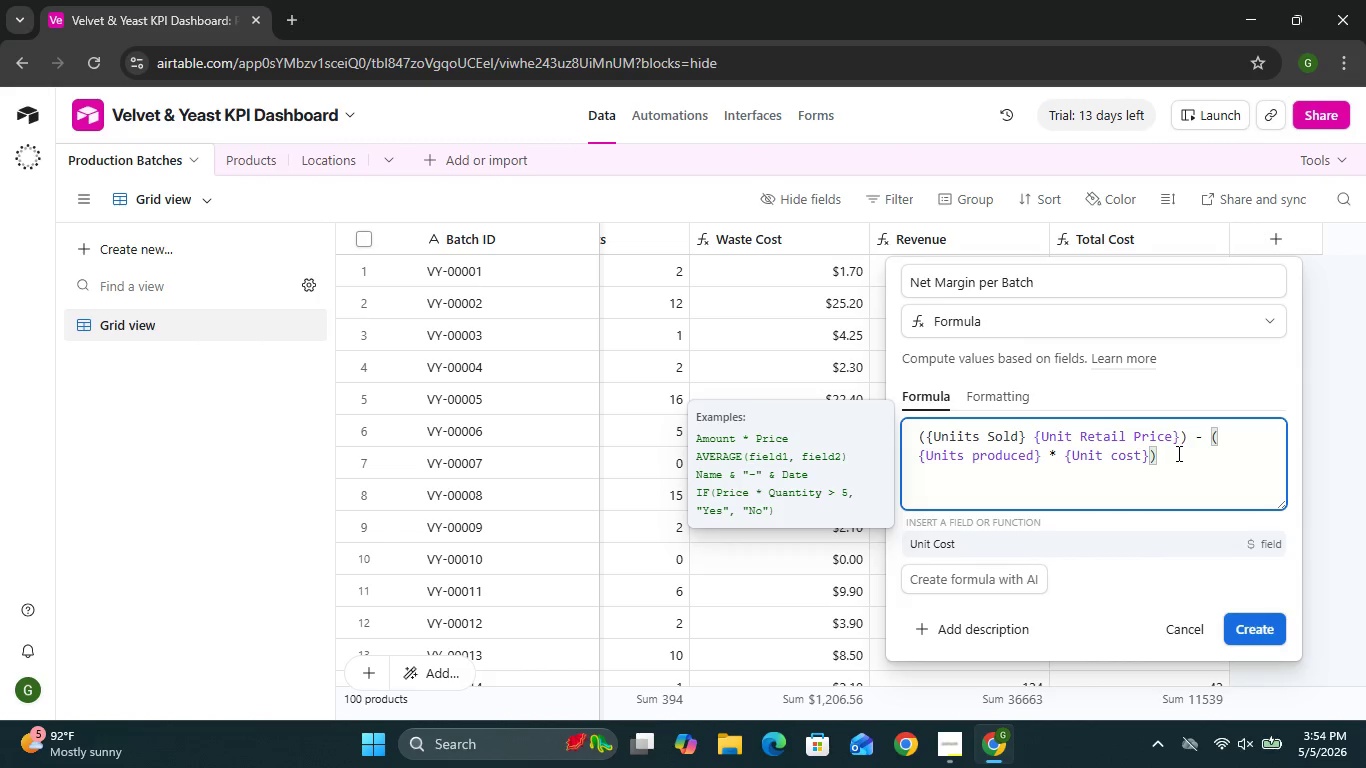 
left_click([957, 432])
 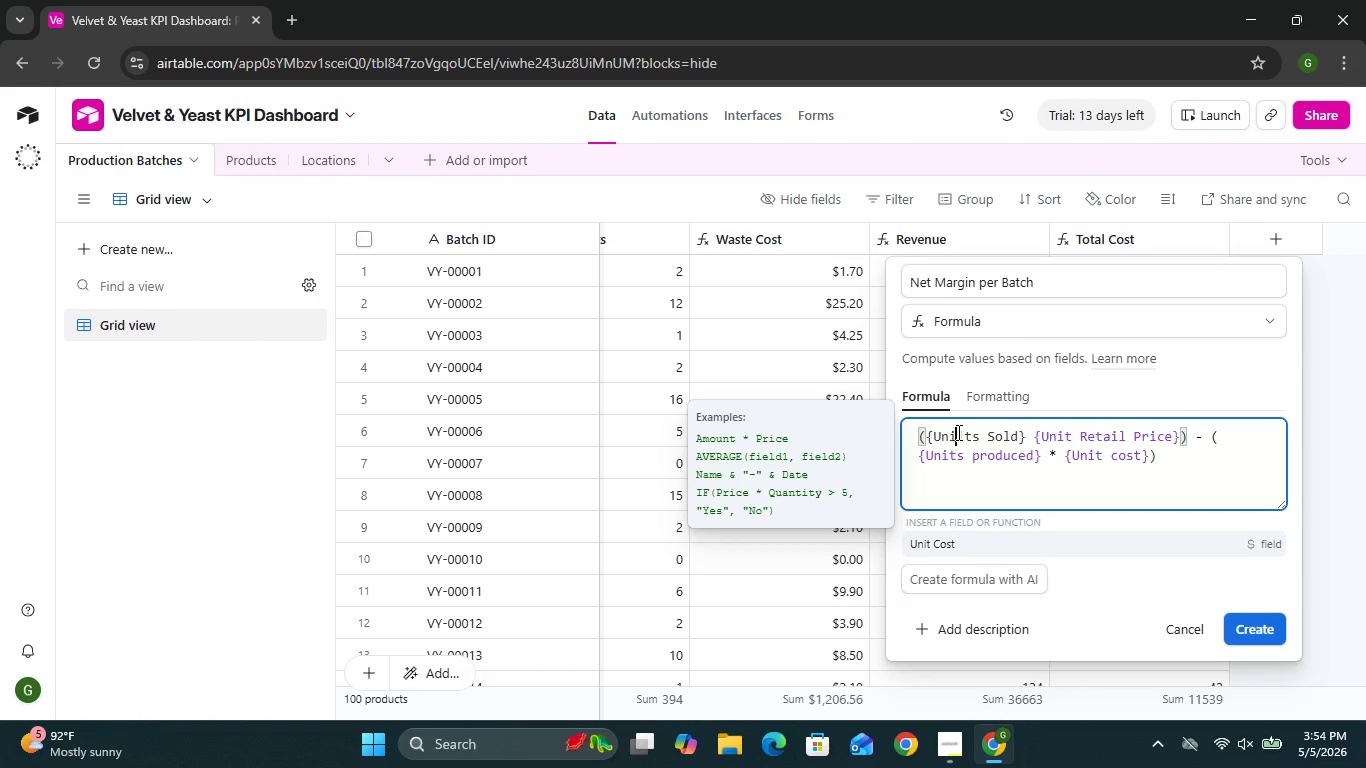 
left_click([957, 432])
 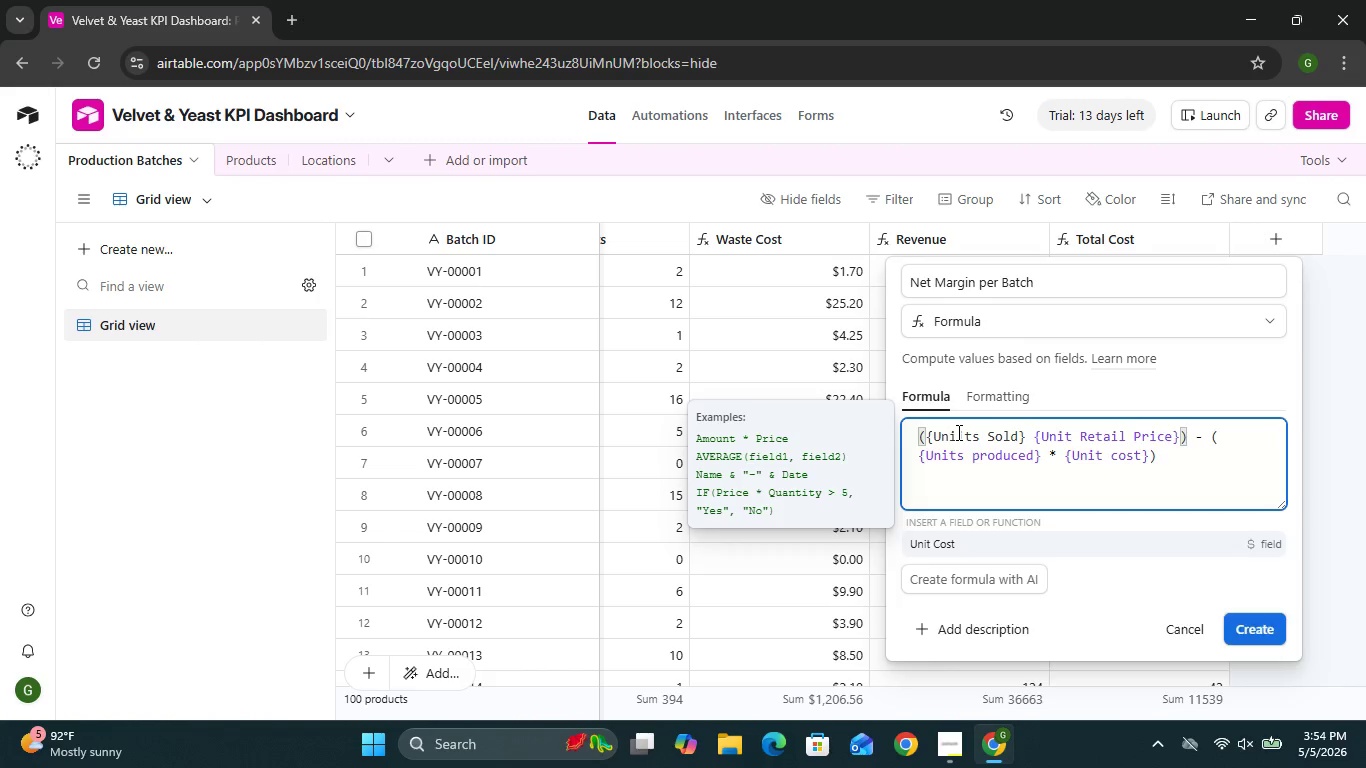 
key(Backspace)
 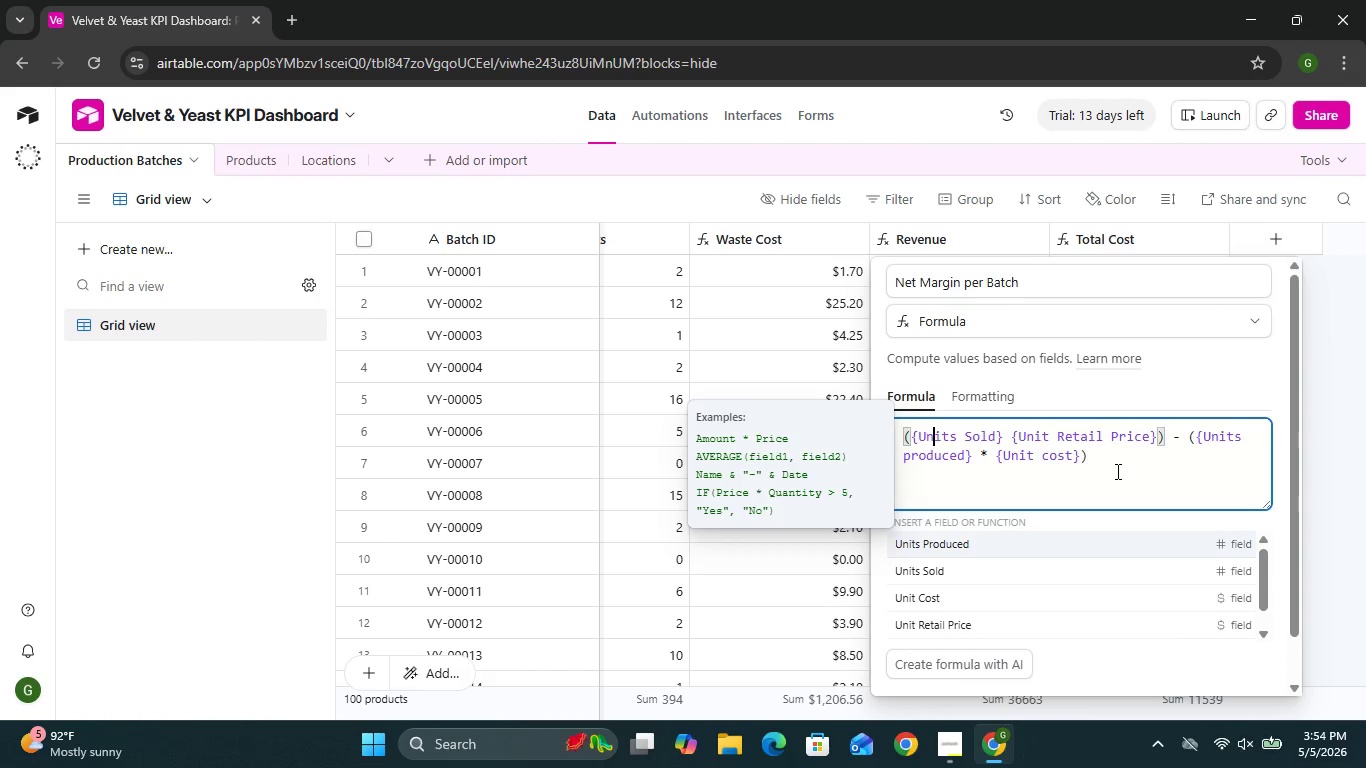 
left_click([1116, 471])
 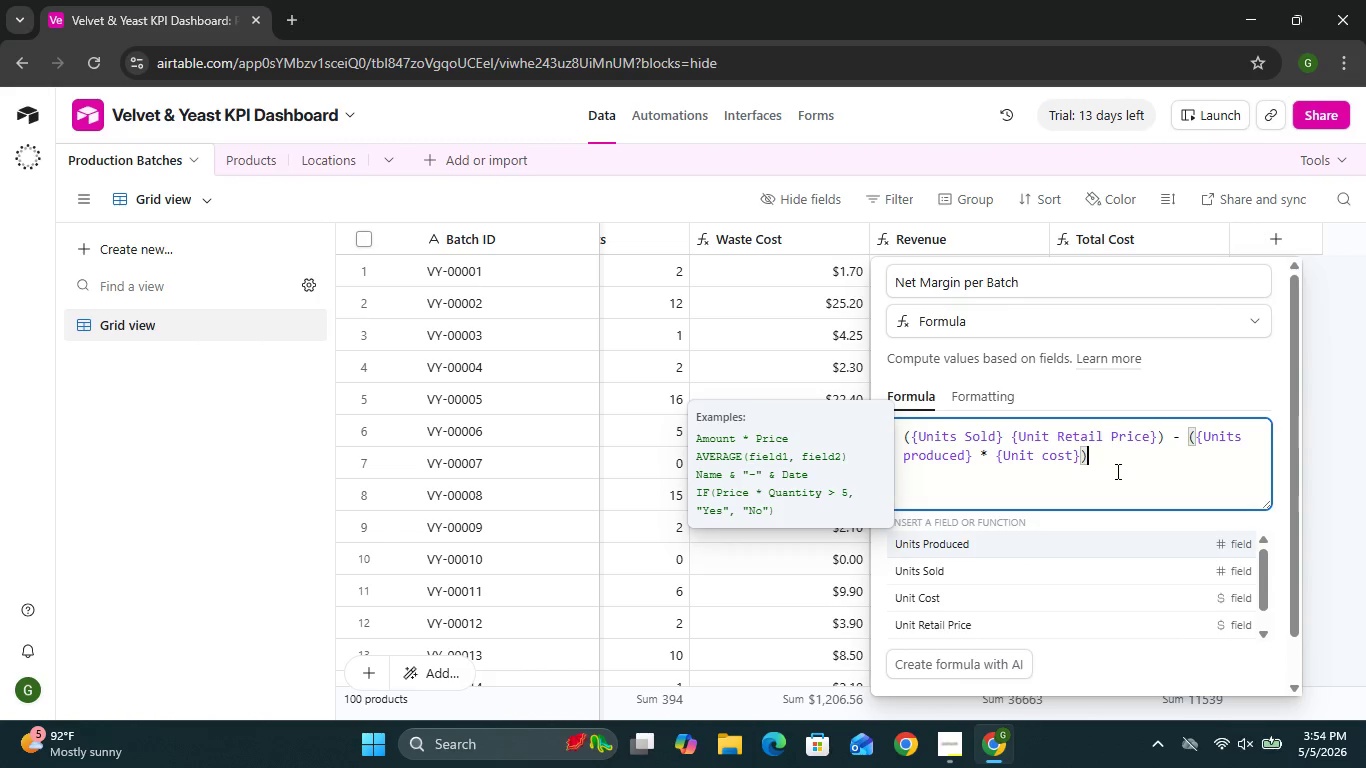 
left_click([1116, 471])
 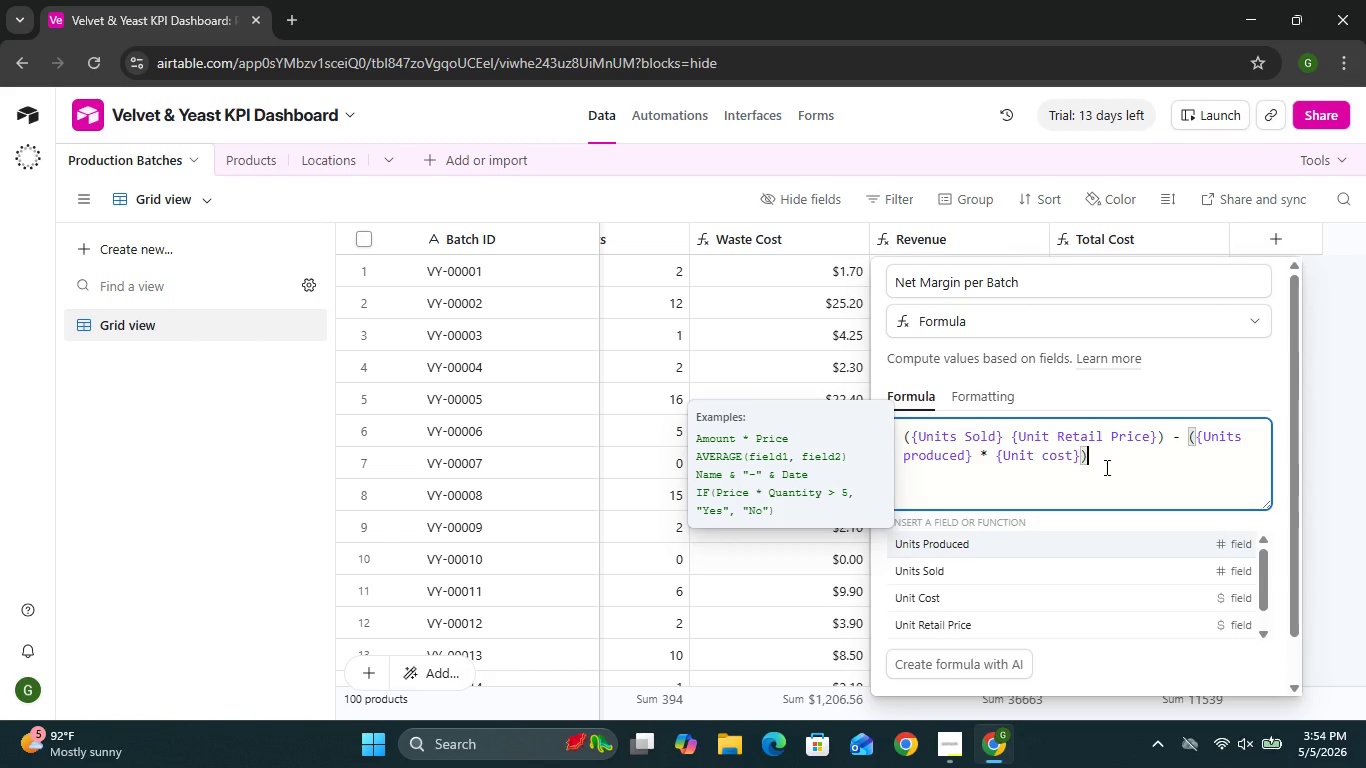 
left_click([1099, 462])
 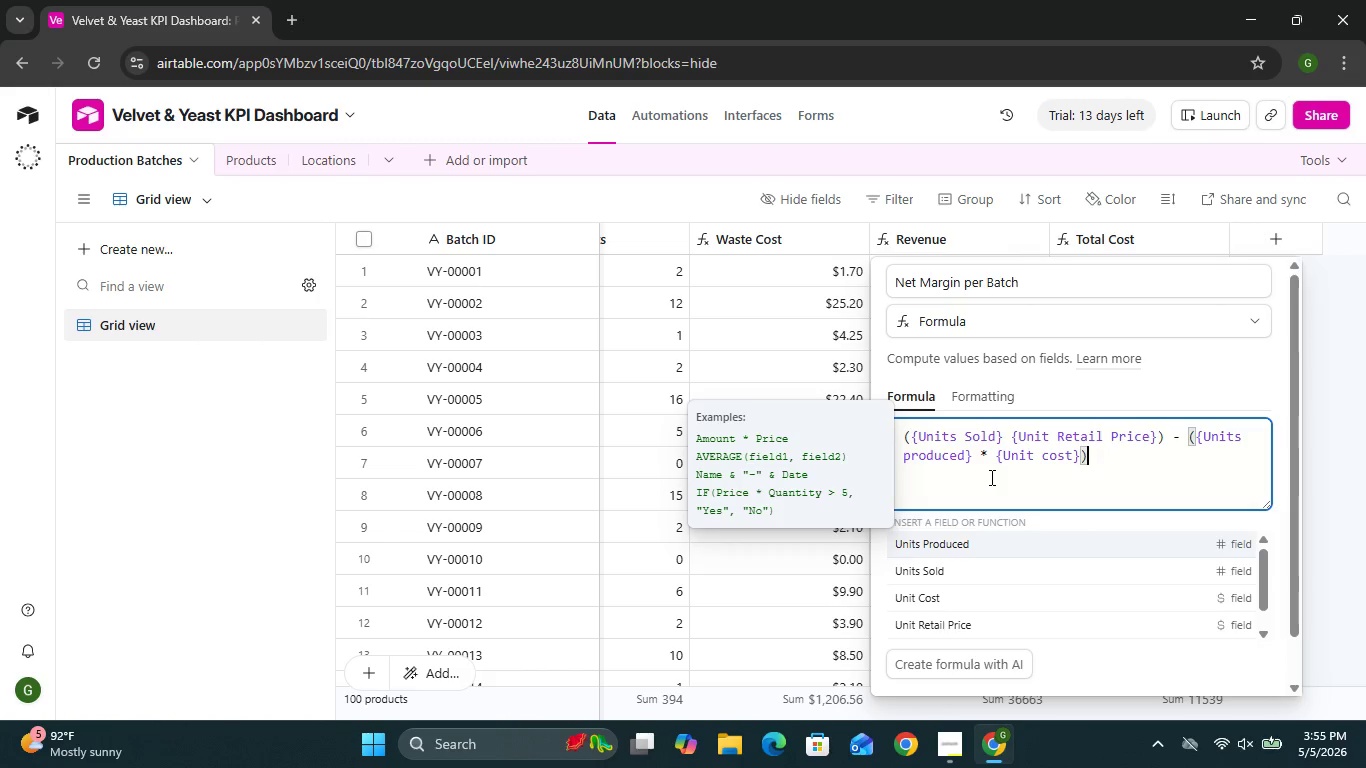 
wait(59.17)
 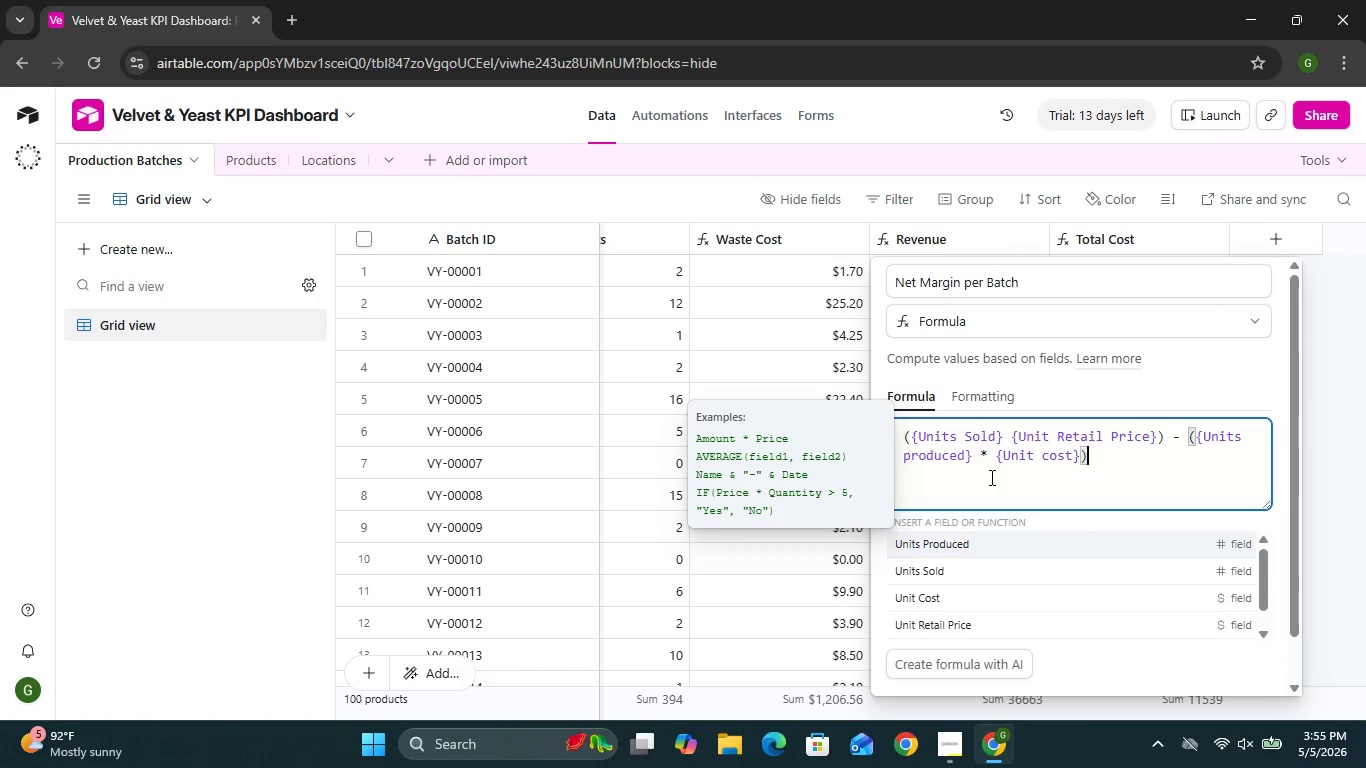 
left_click([988, 395])
 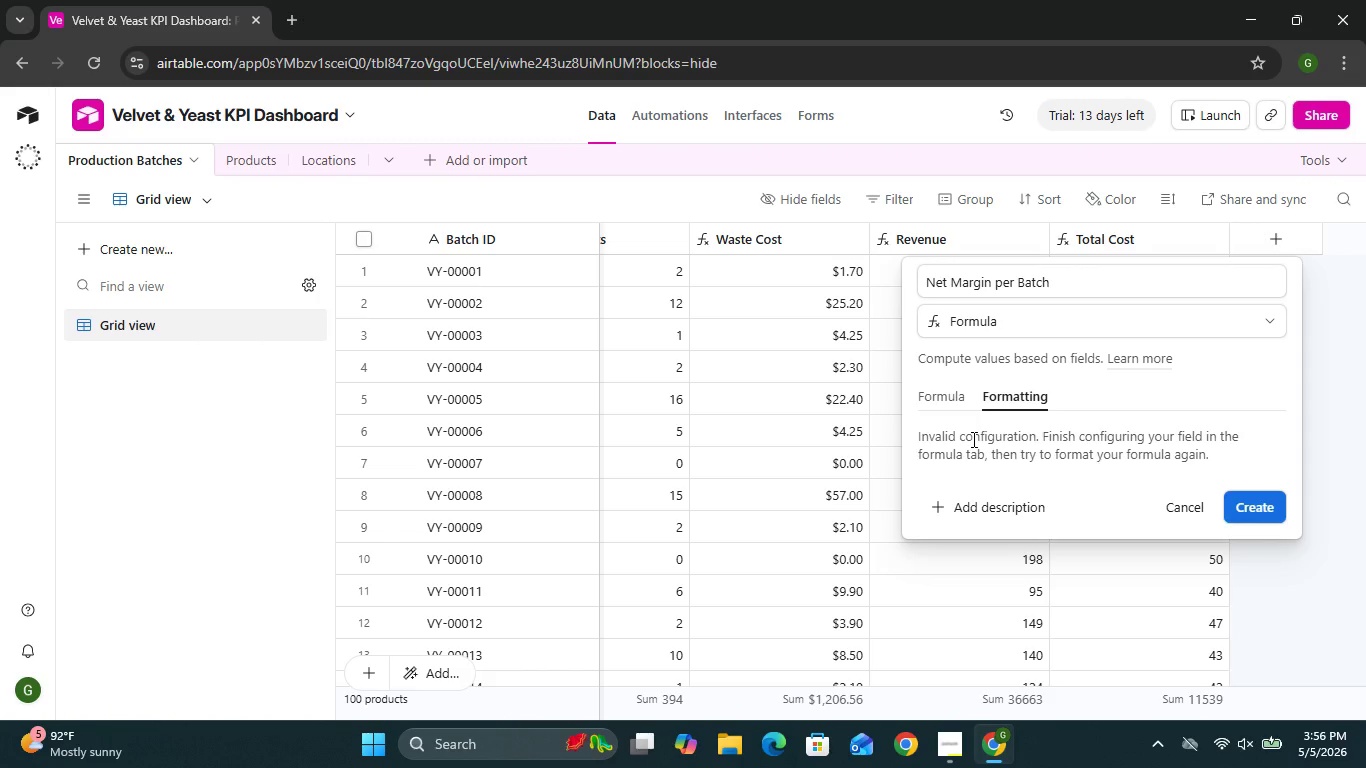 
wait(55.22)
 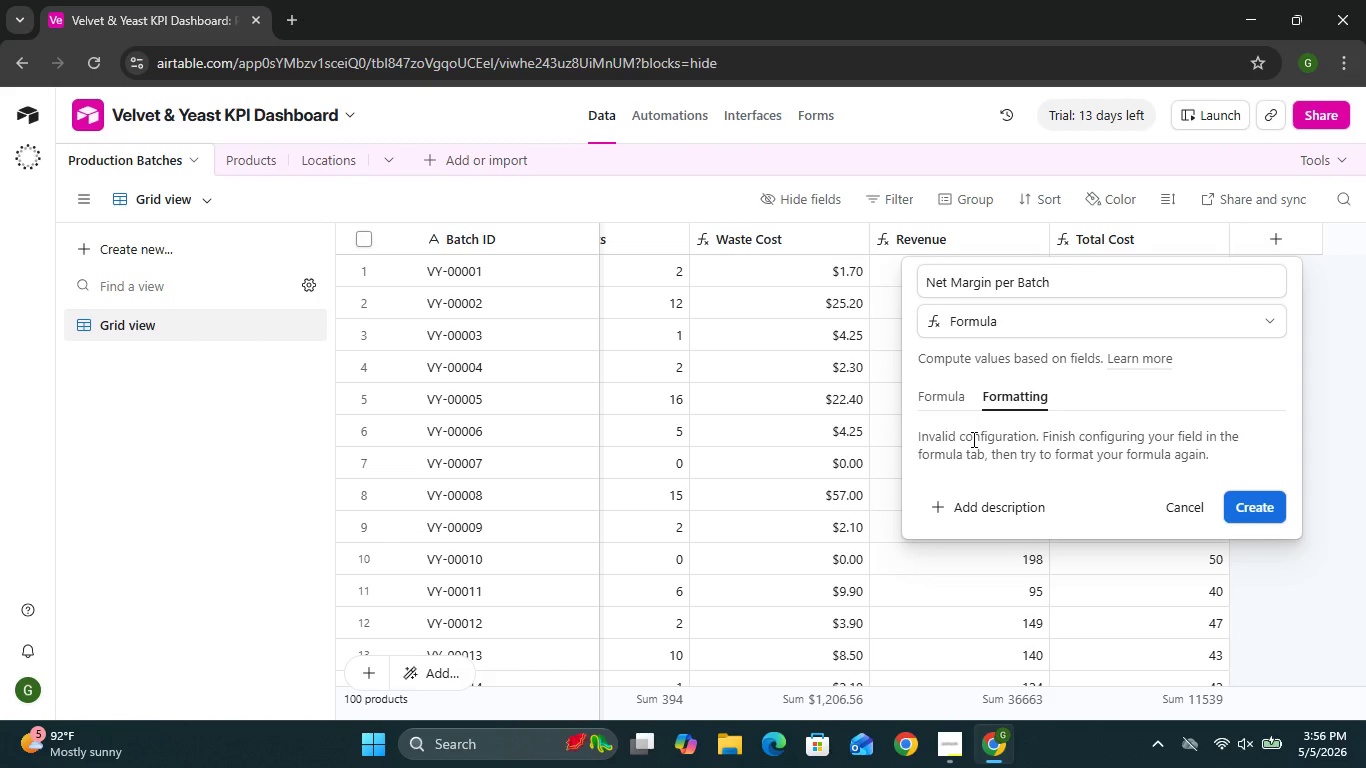 
left_click([949, 408])
 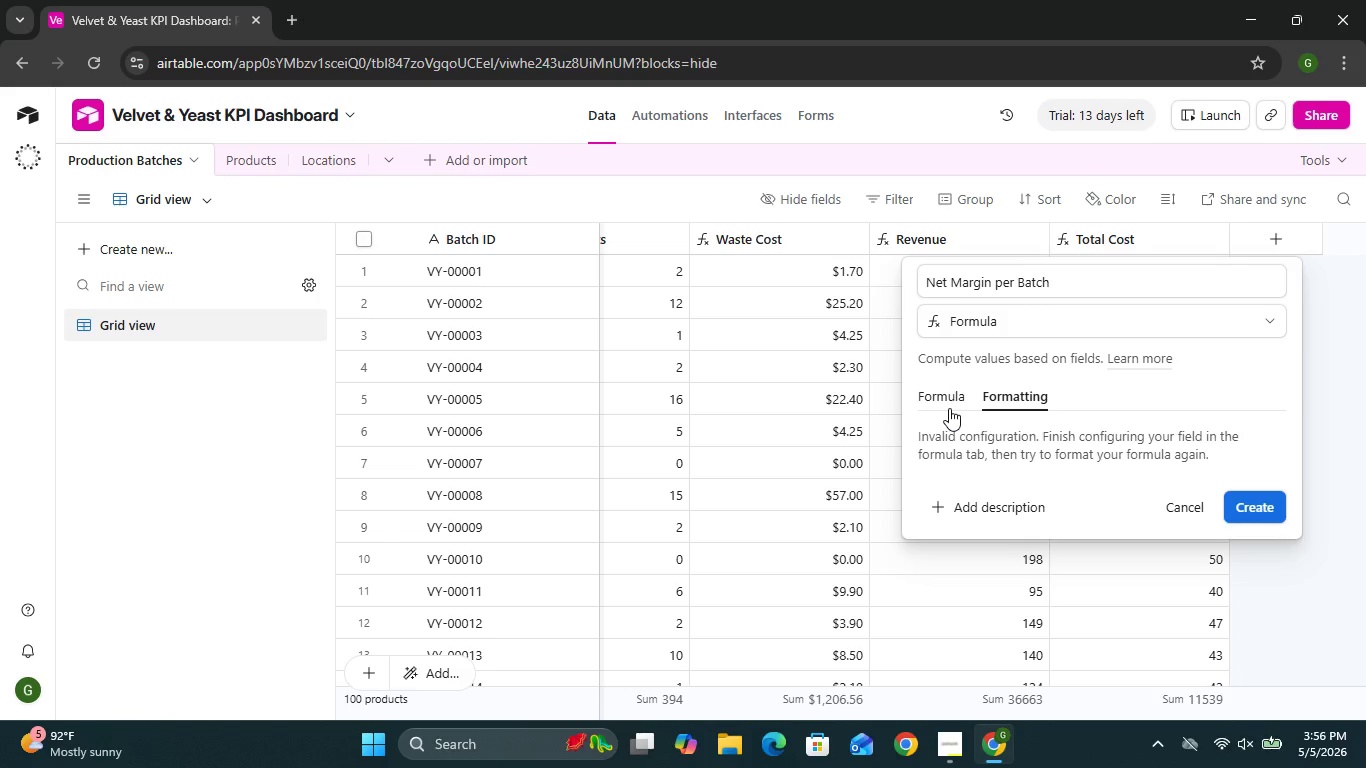 
left_click([949, 408])
 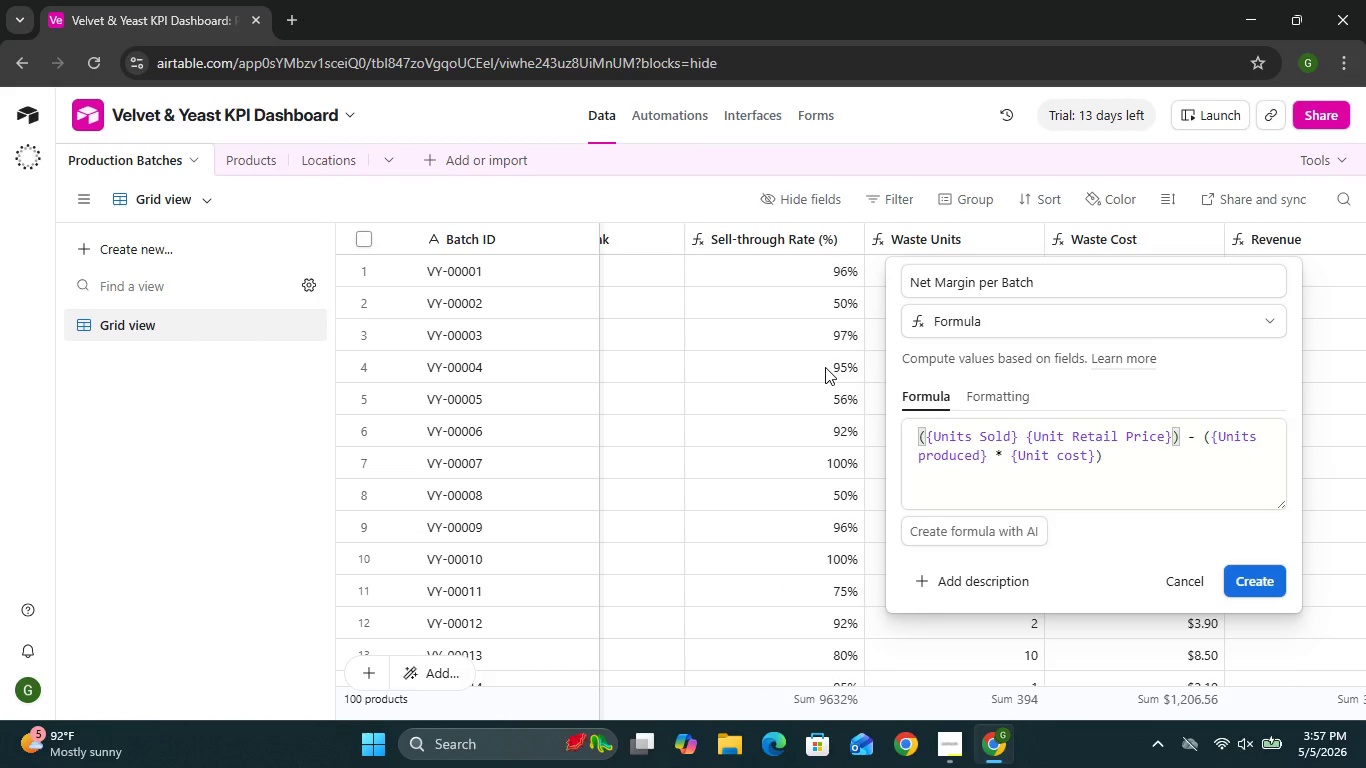 
wait(40.19)
 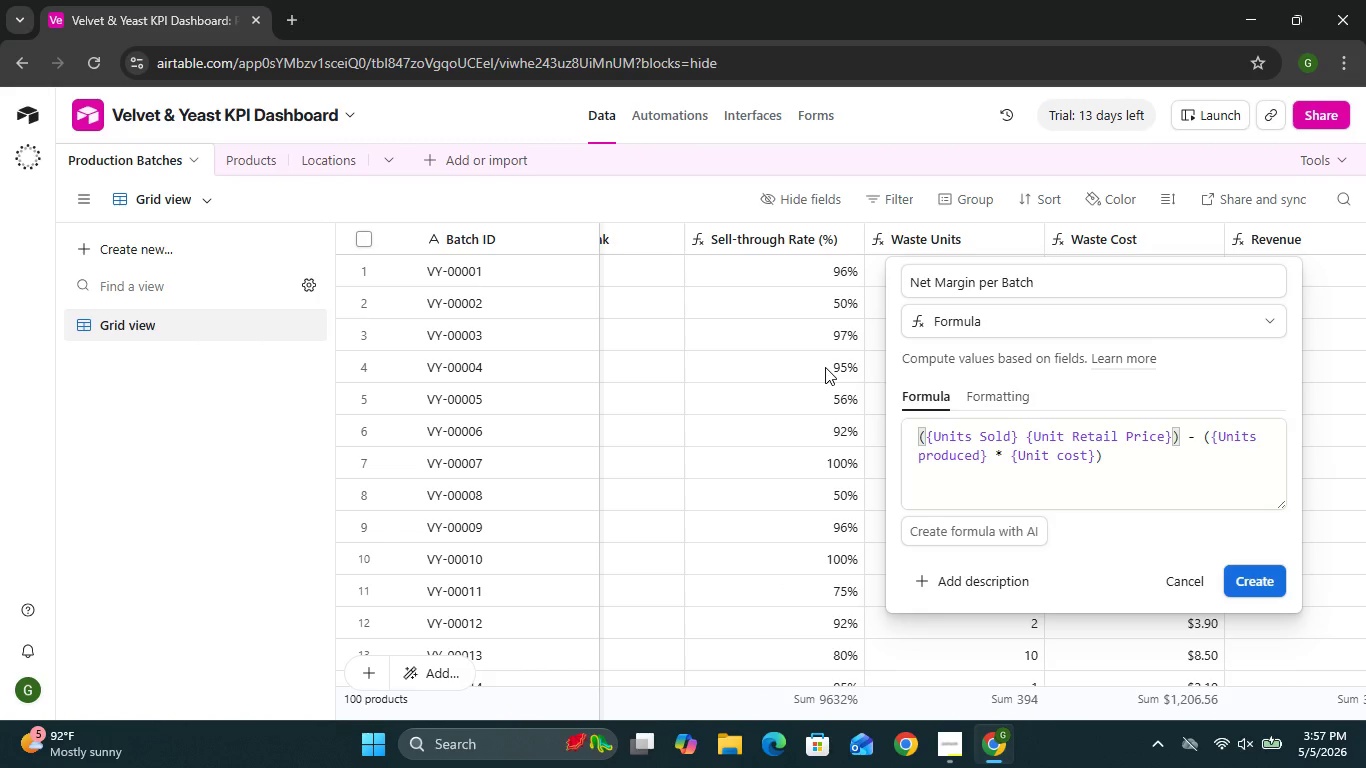 
left_click([839, 243])
 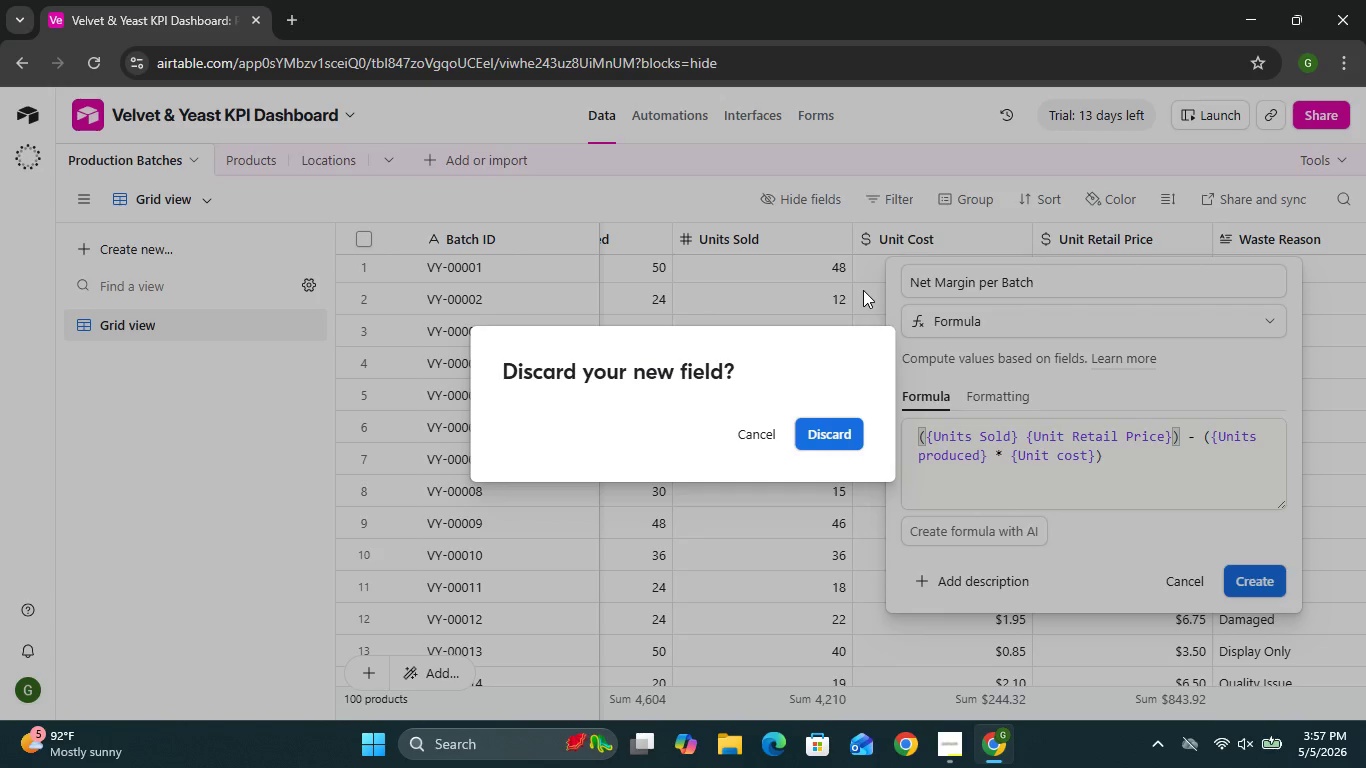 
left_click([1062, 479])
 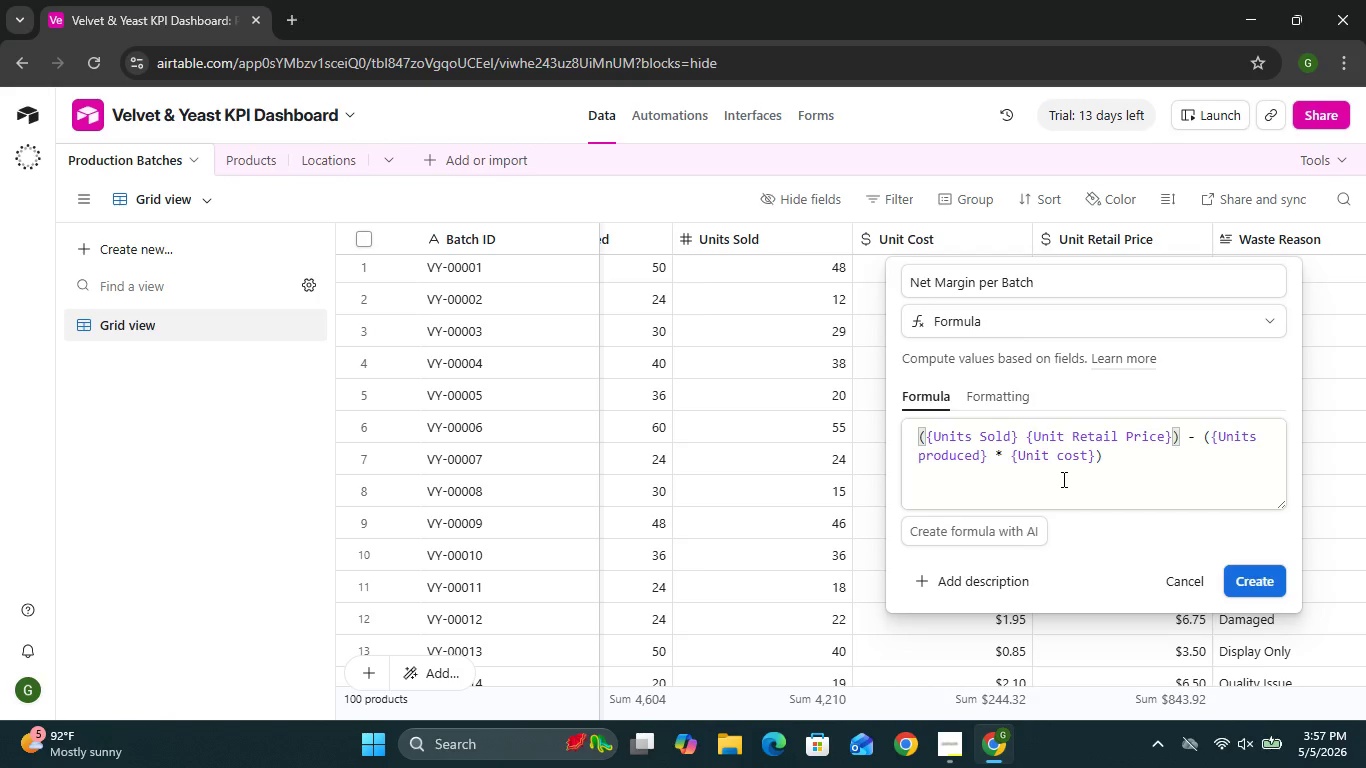 
left_click_drag(start_coordinate=[1104, 458], to_coordinate=[902, 428])
 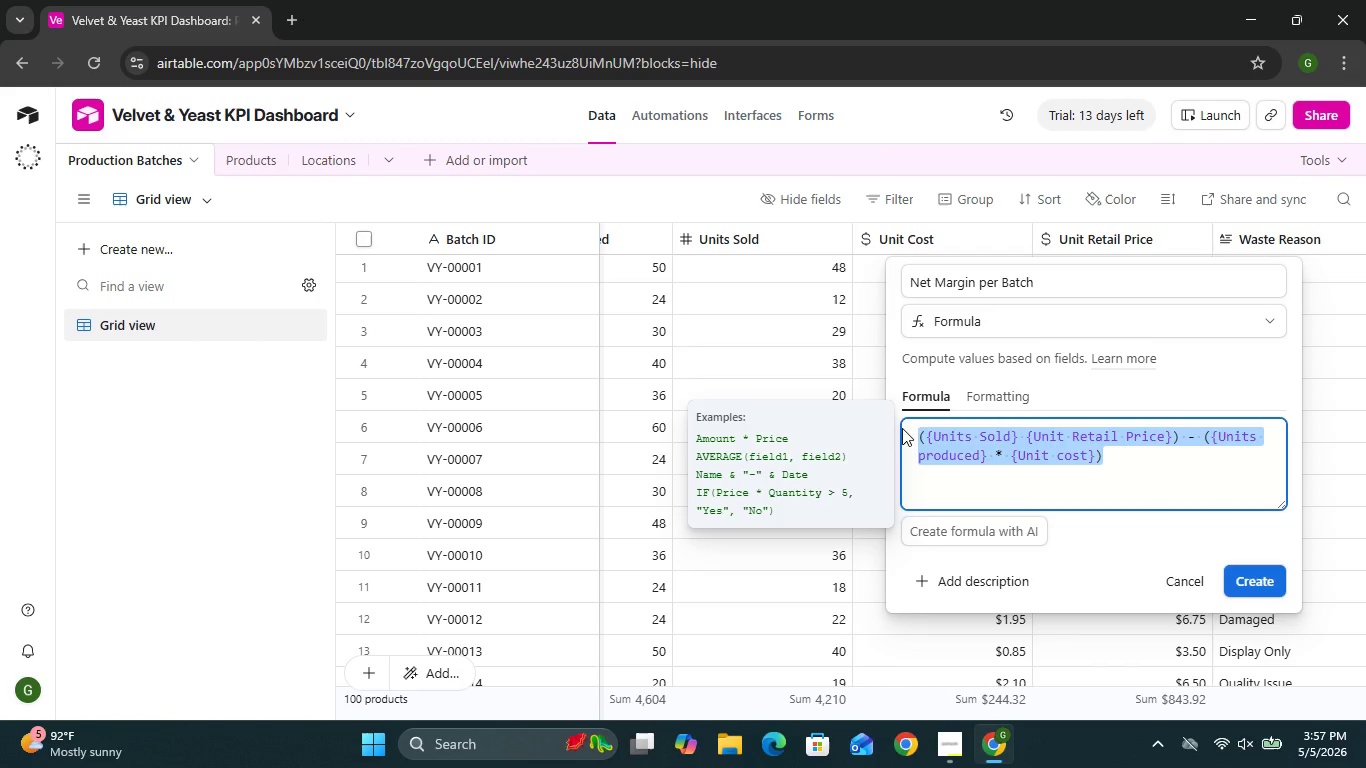 
key(Control+C)
 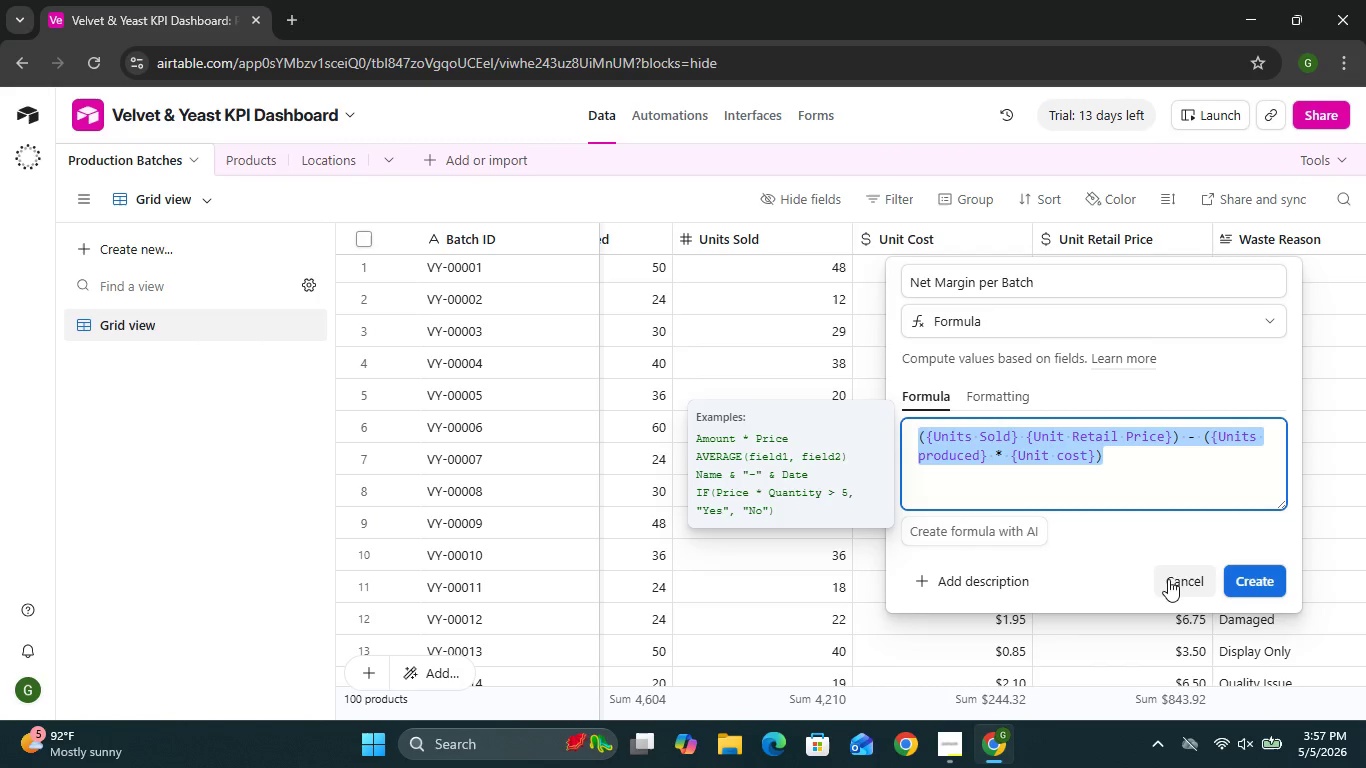 
left_click([1168, 579])
 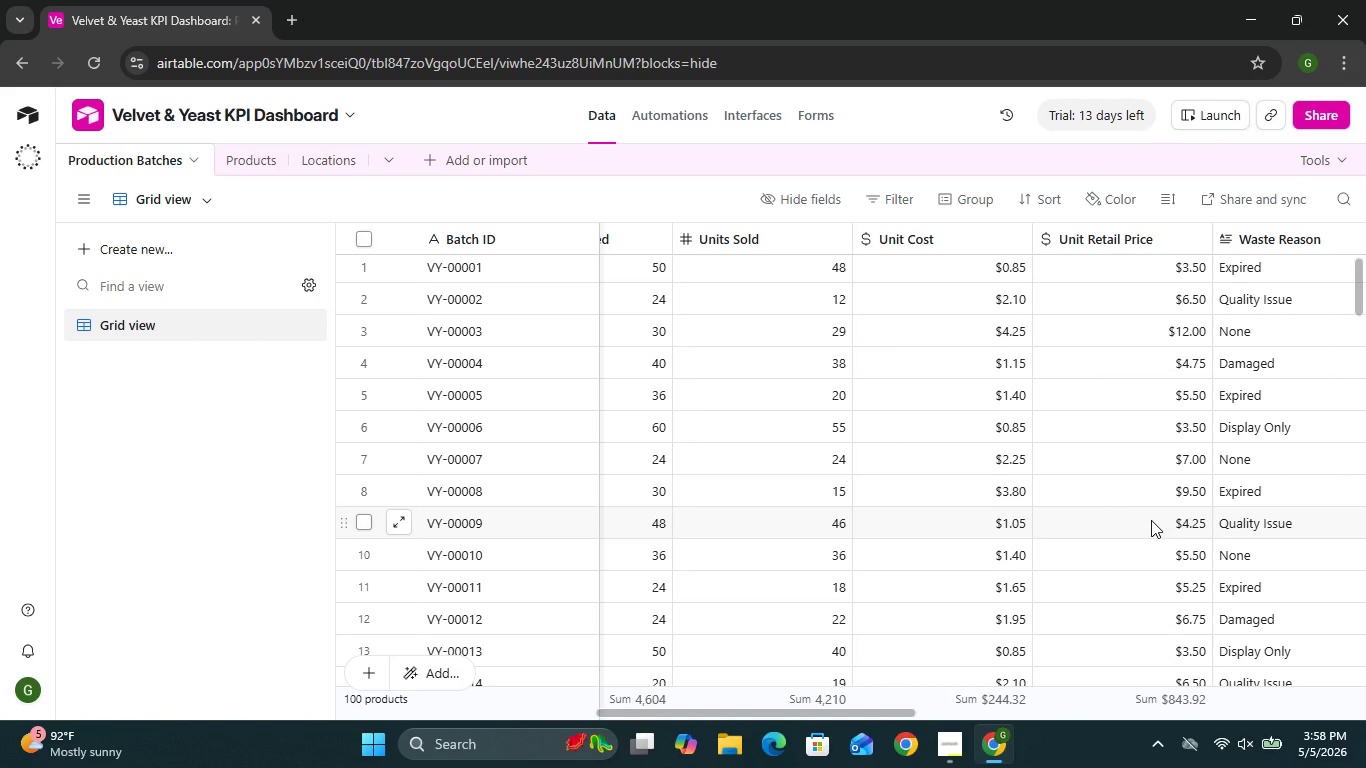 
wait(53.46)
 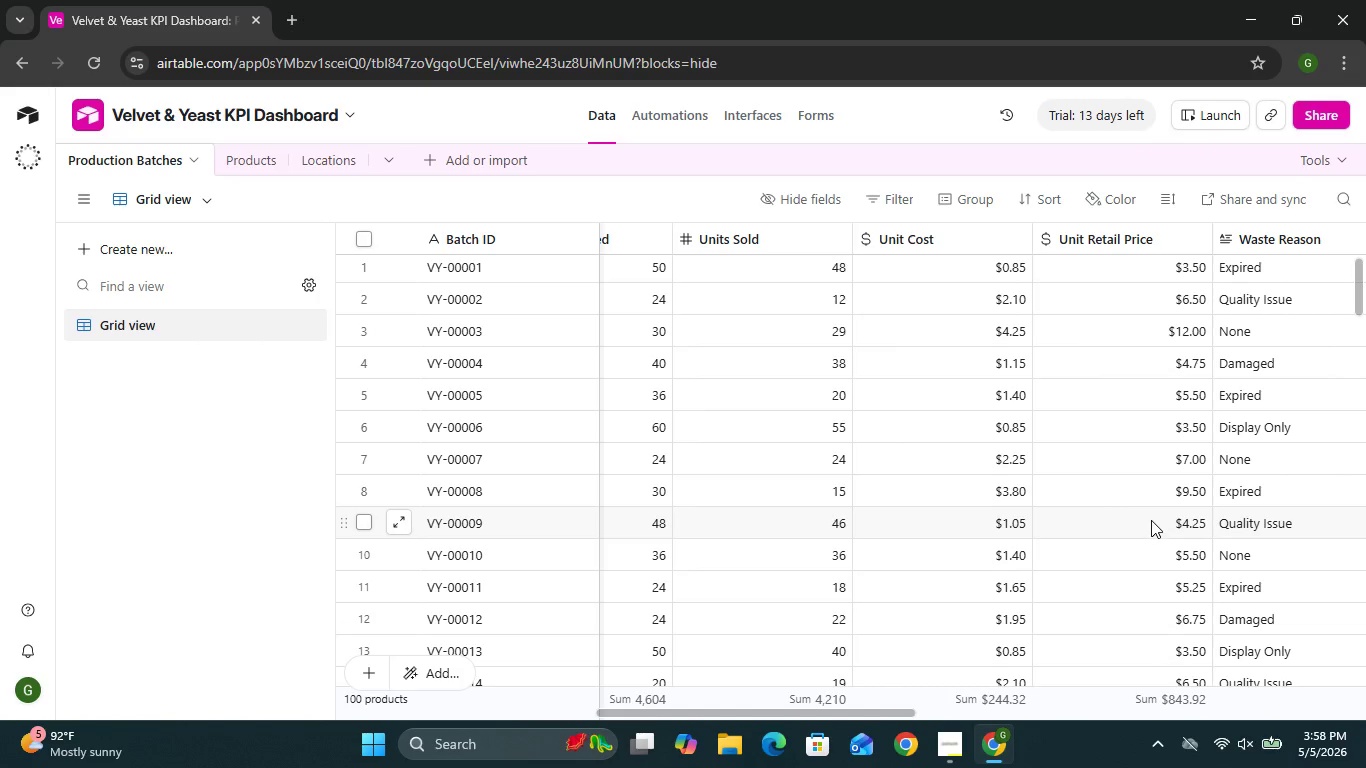 
mouse_move([987, 243])
 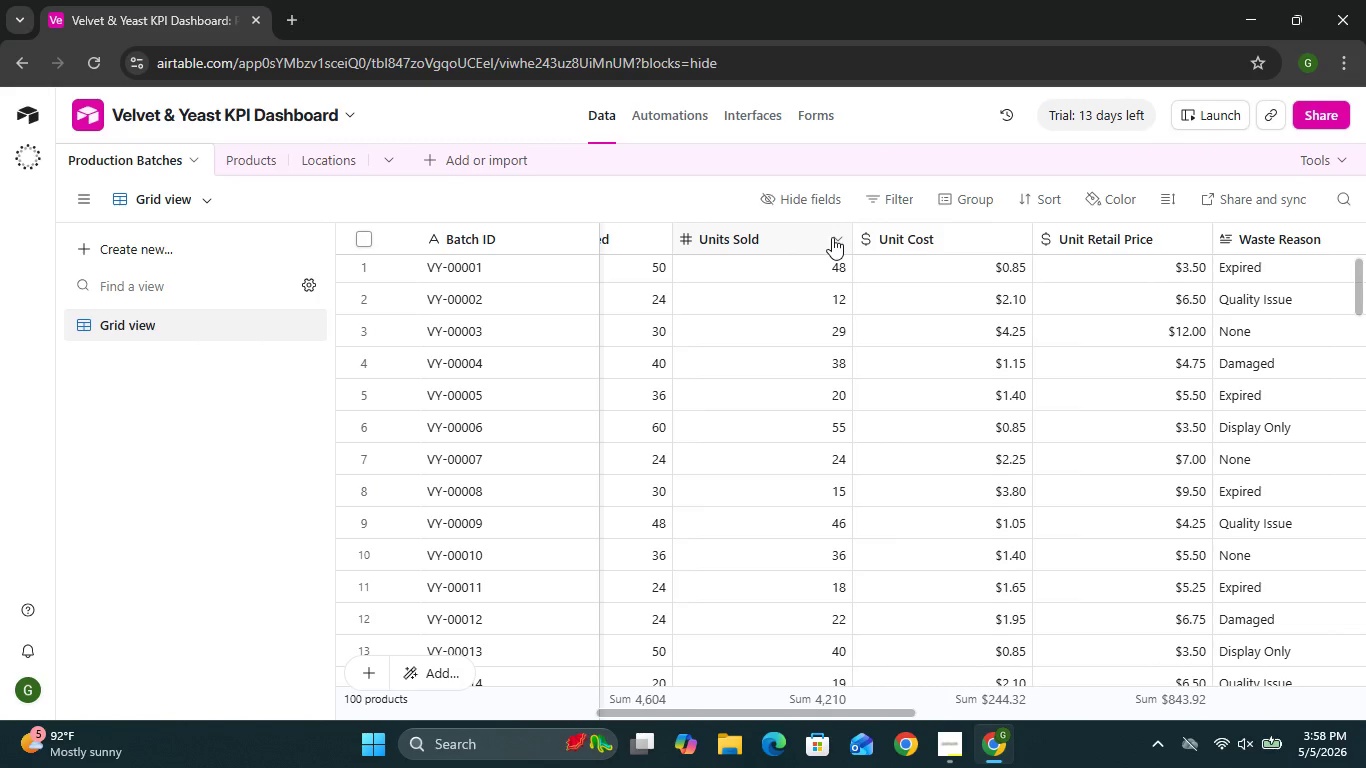 
left_click([832, 237])
 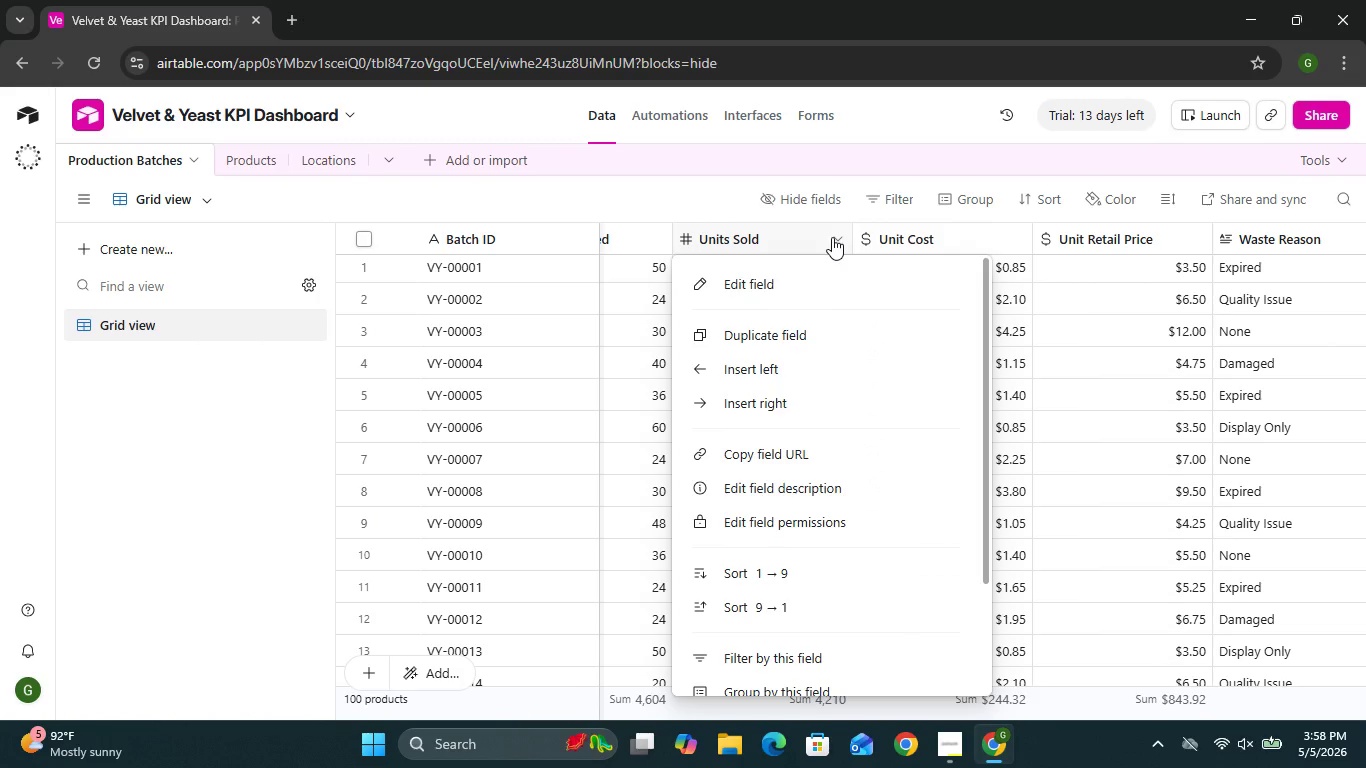 
left_click([832, 237])
 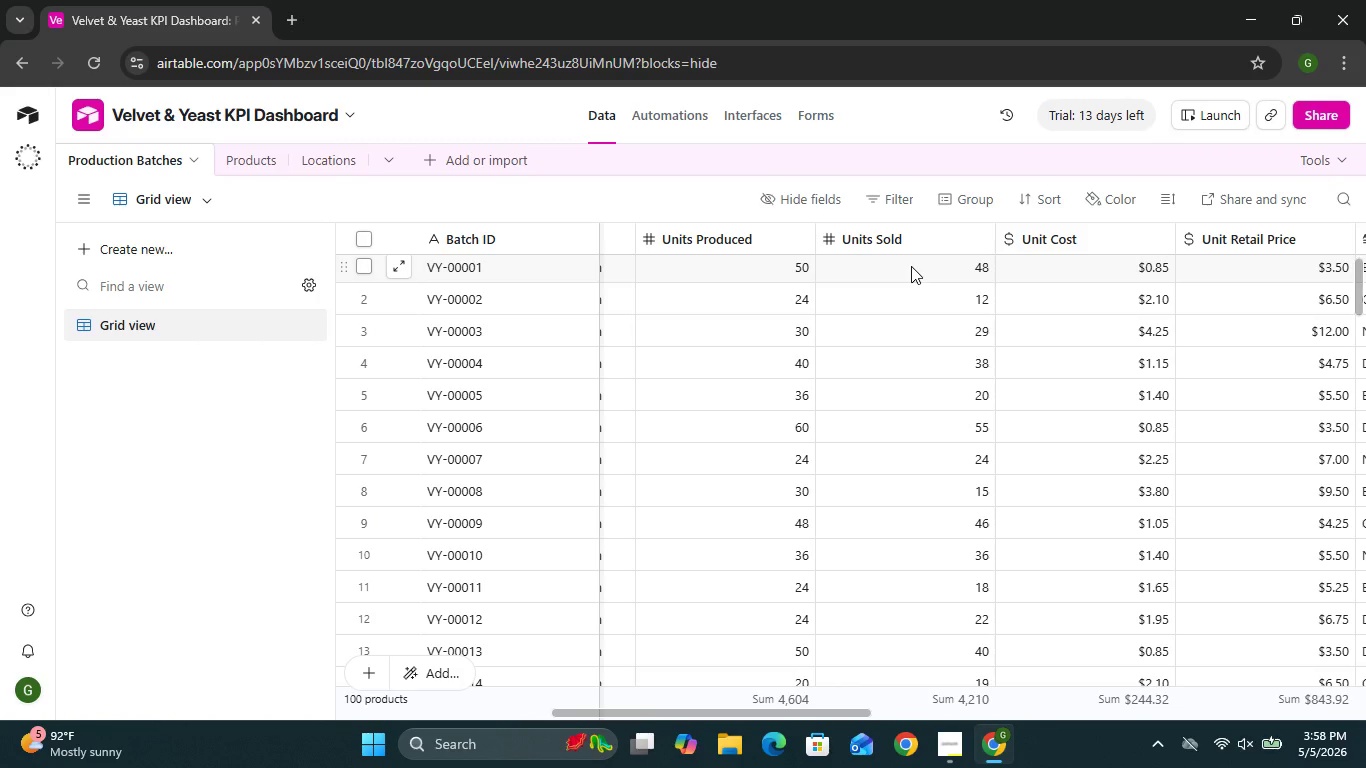 
wait(17.92)
 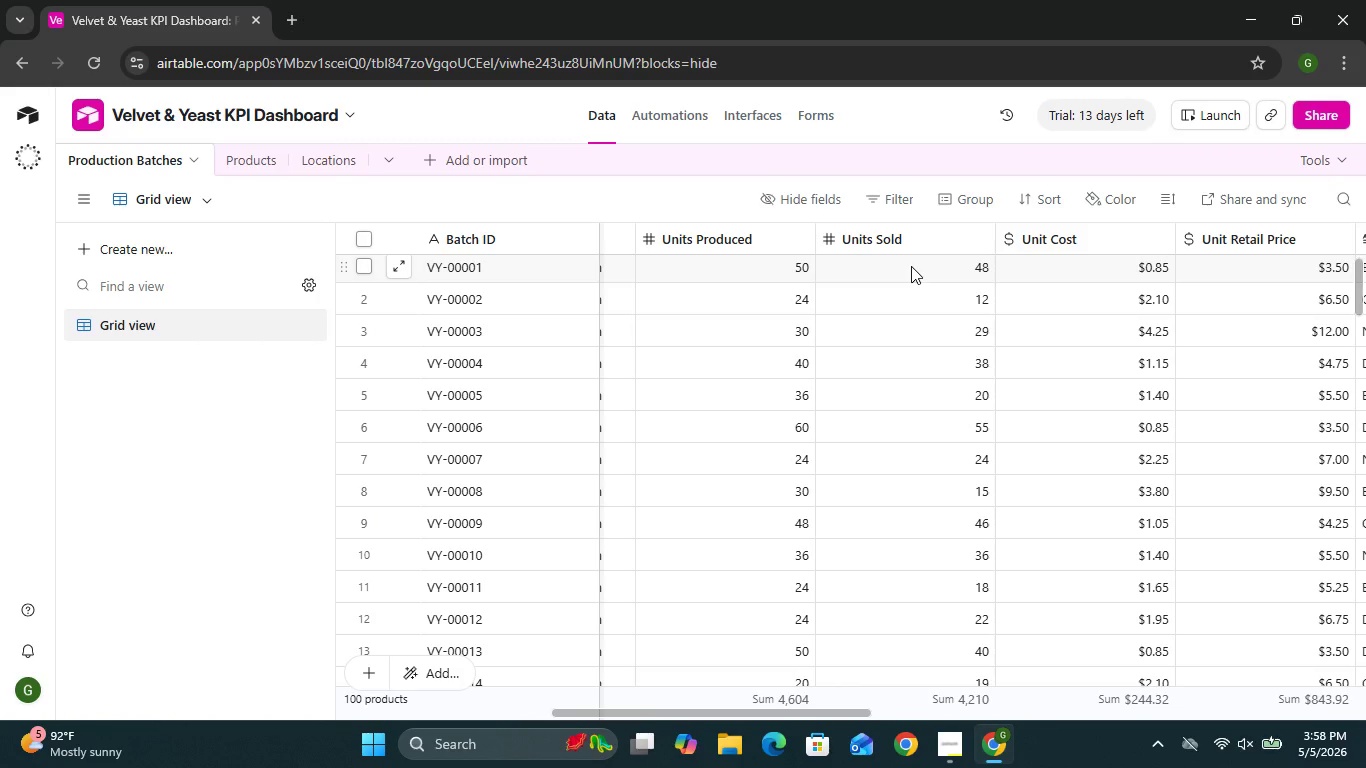 
left_click([798, 236])
 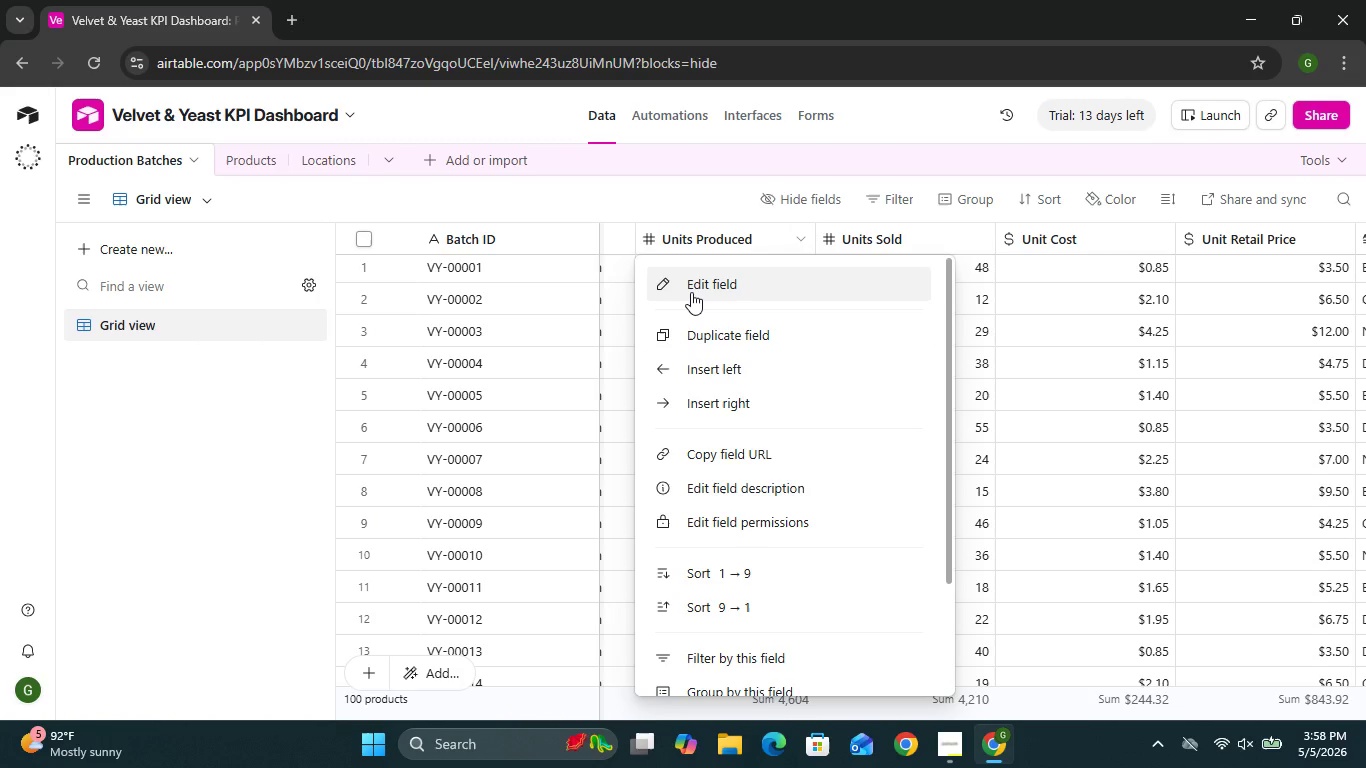 
left_click([691, 292])
 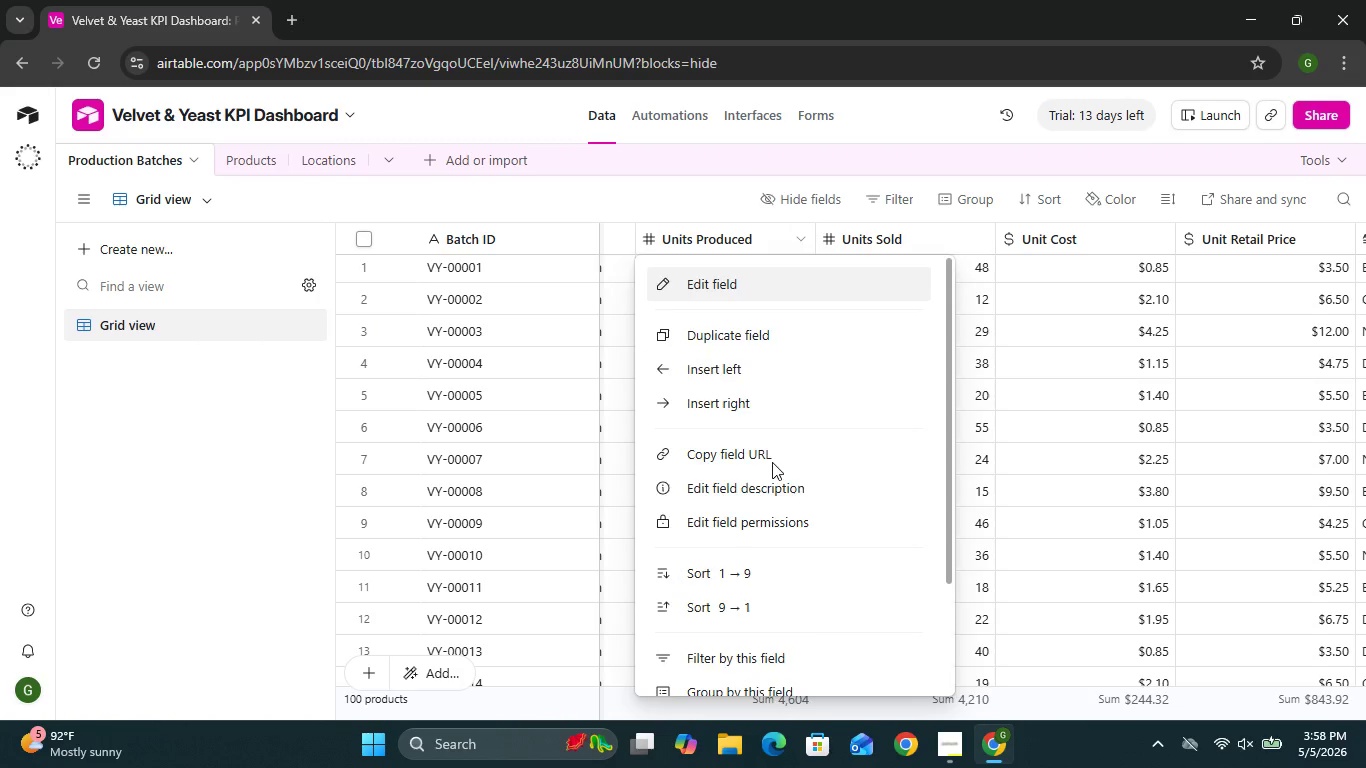 
mouse_move([764, 432])
 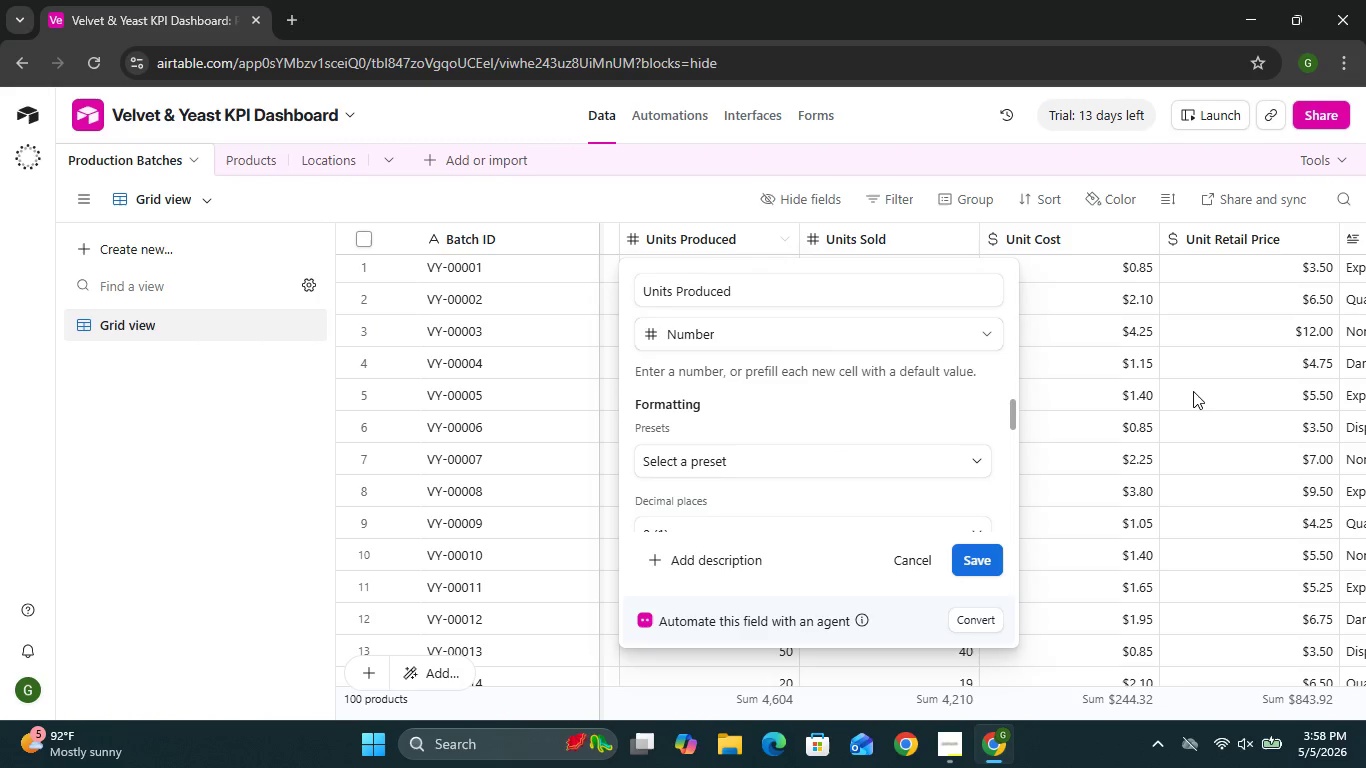 
left_click([1193, 391])
 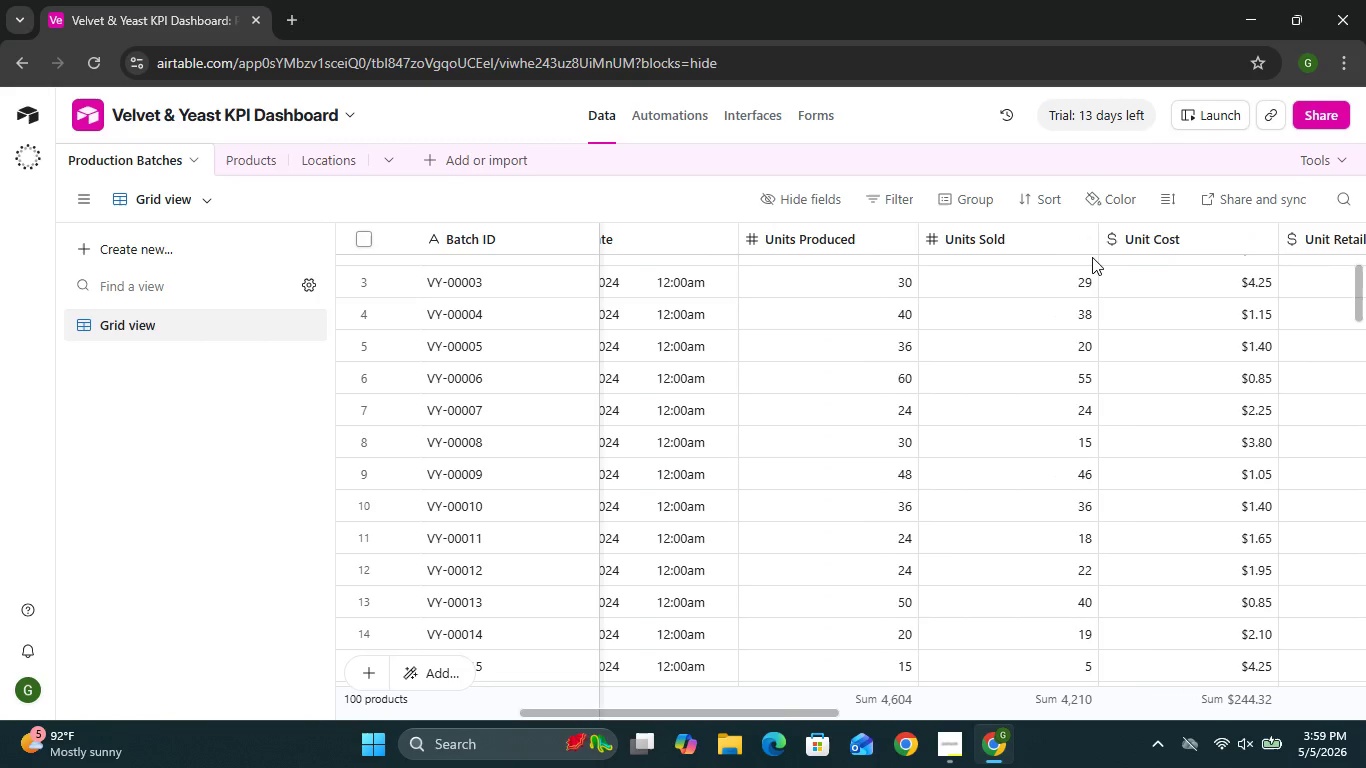 
wait(41.45)
 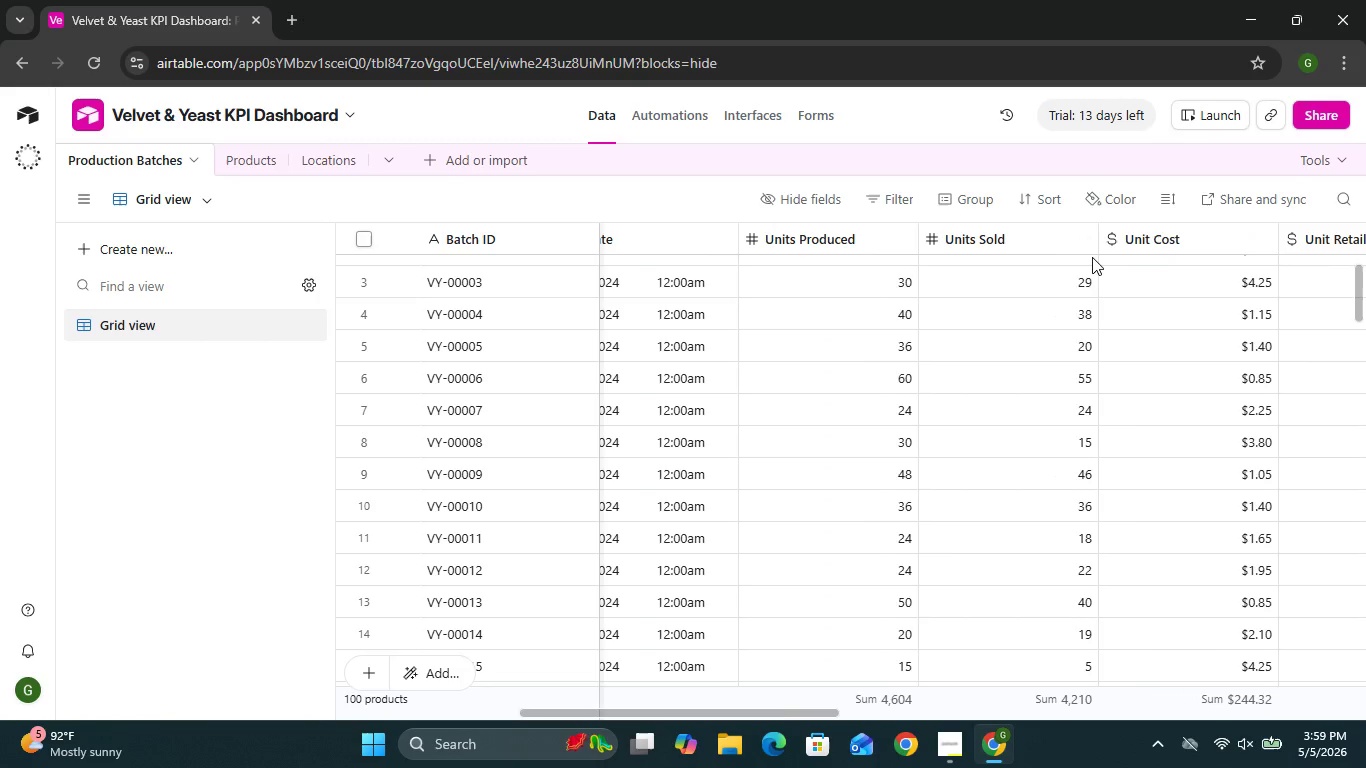 
left_click([1268, 242])
 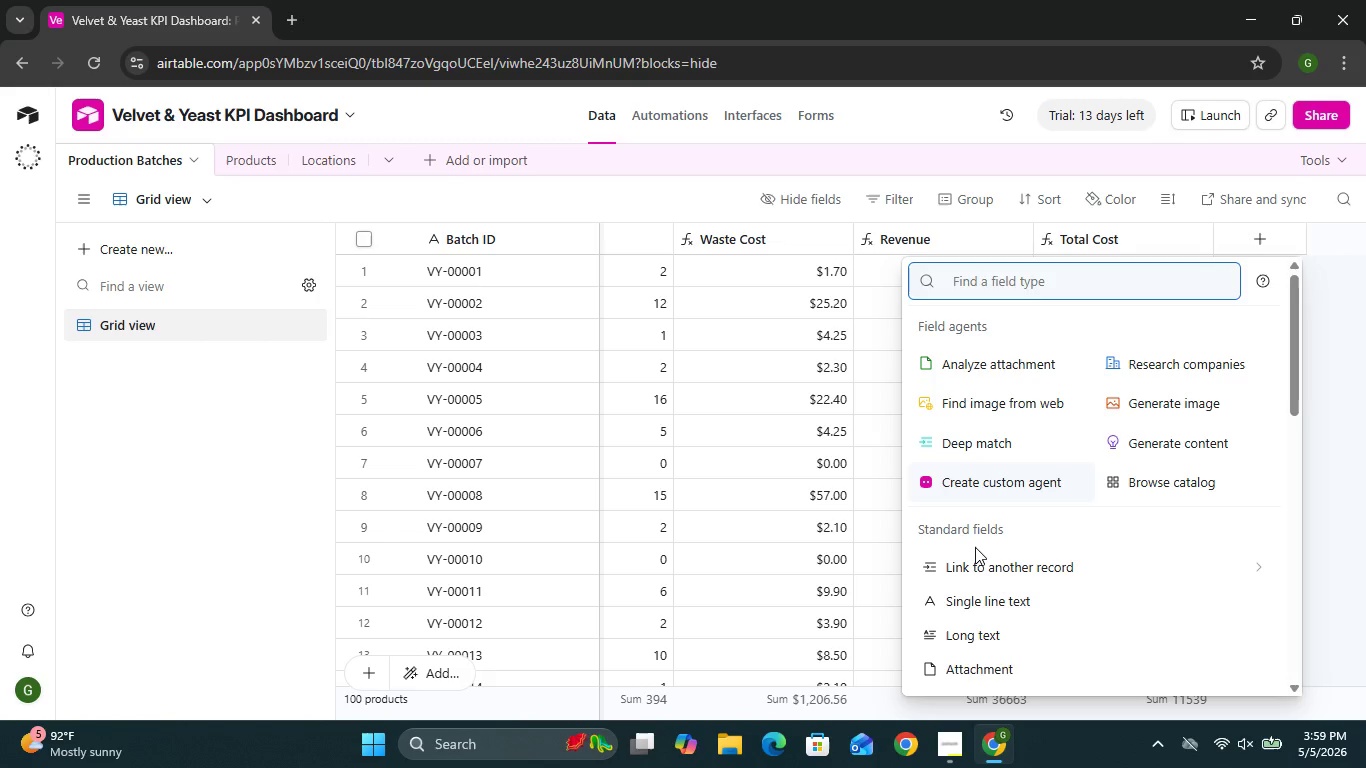 
mouse_move([965, 591])
 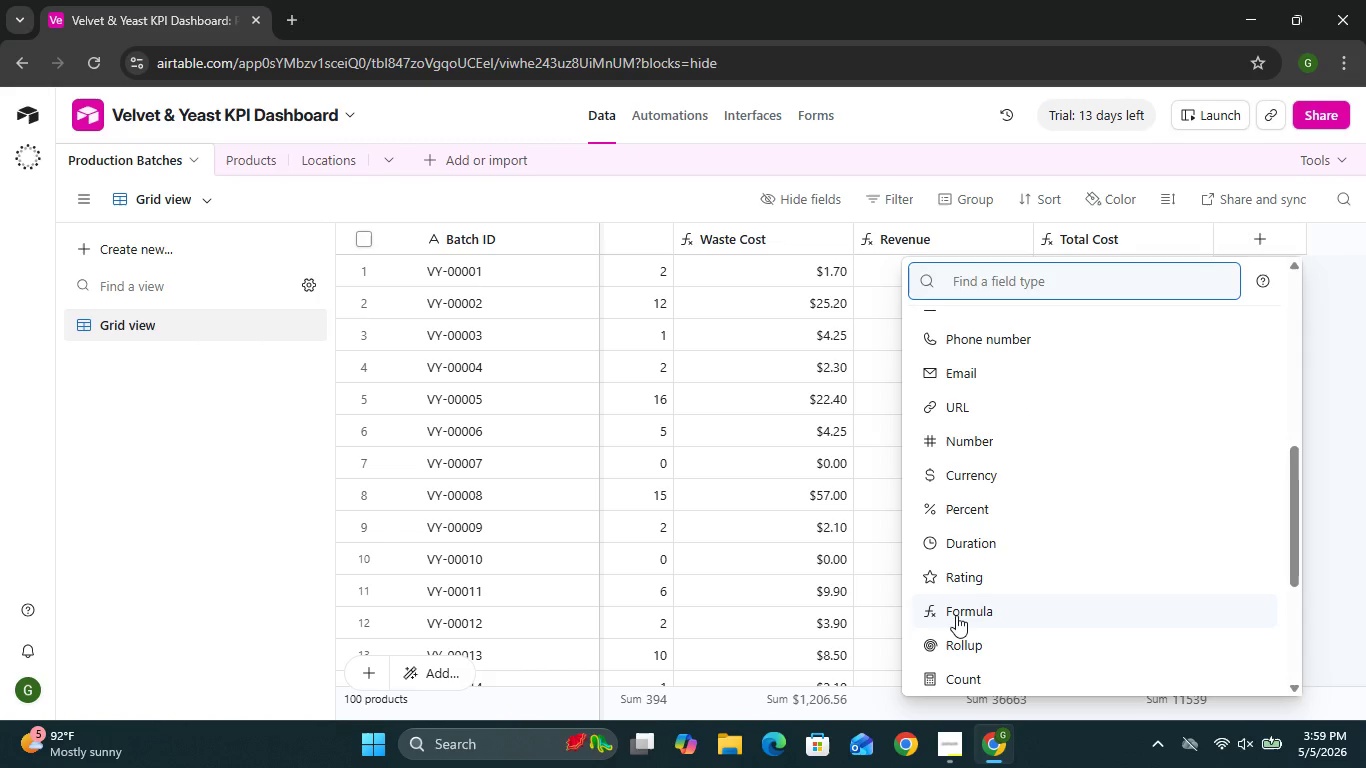 
left_click([956, 615])
 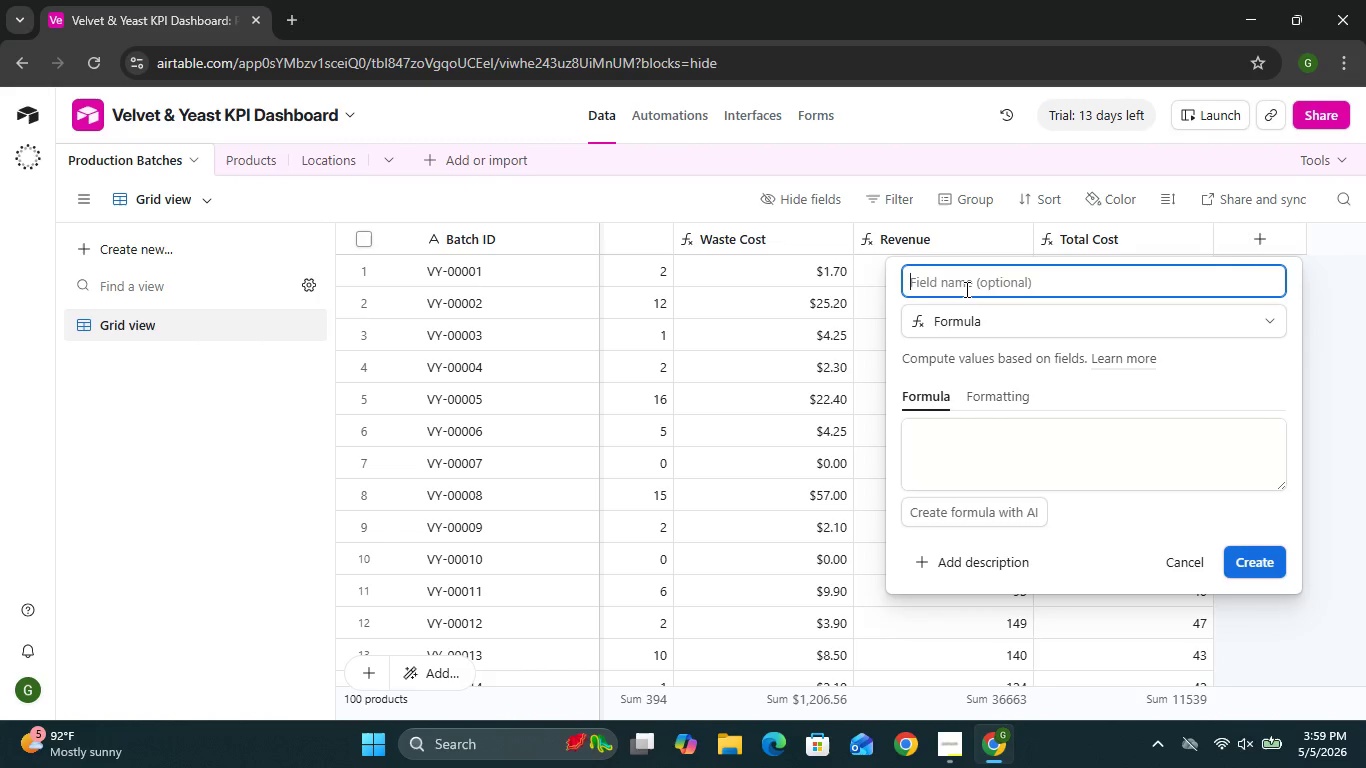 
type(NE)
 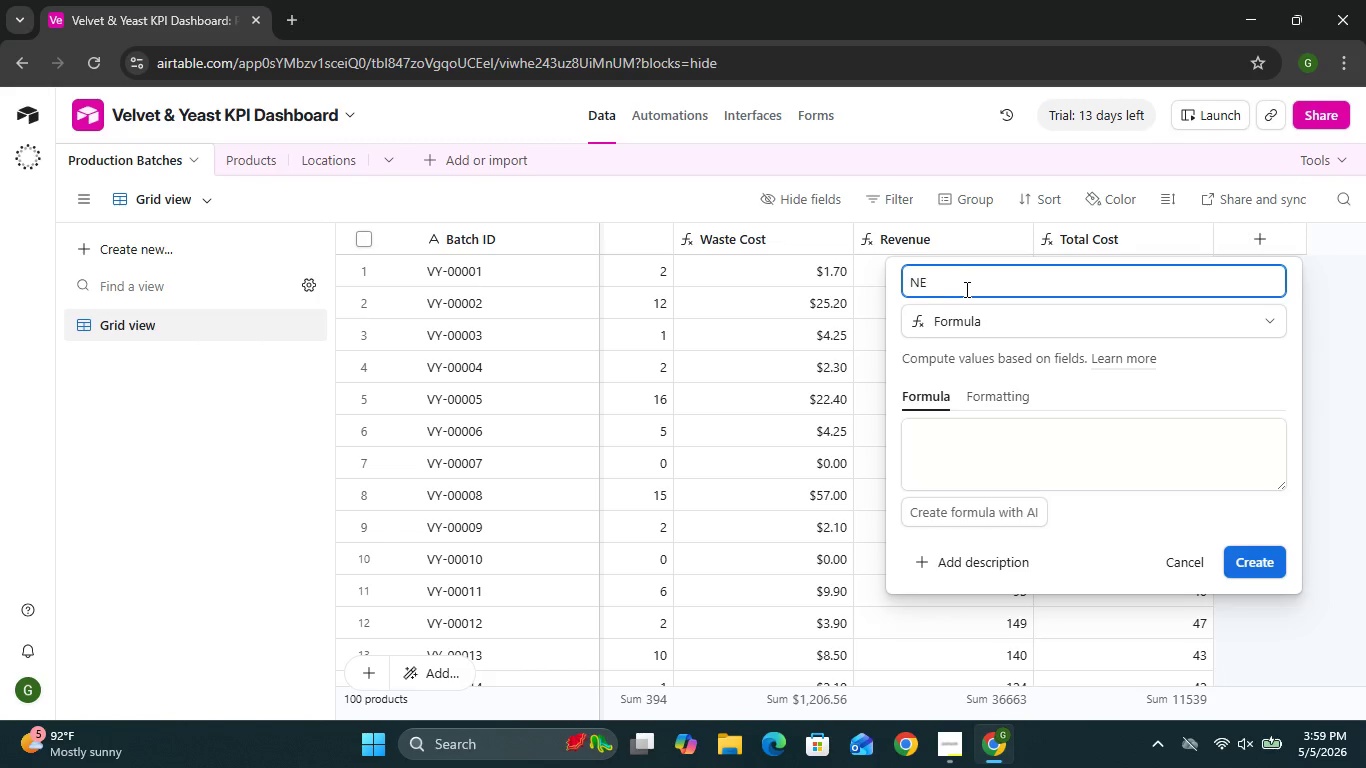 
key(Backspace)
type(et Margin per)
 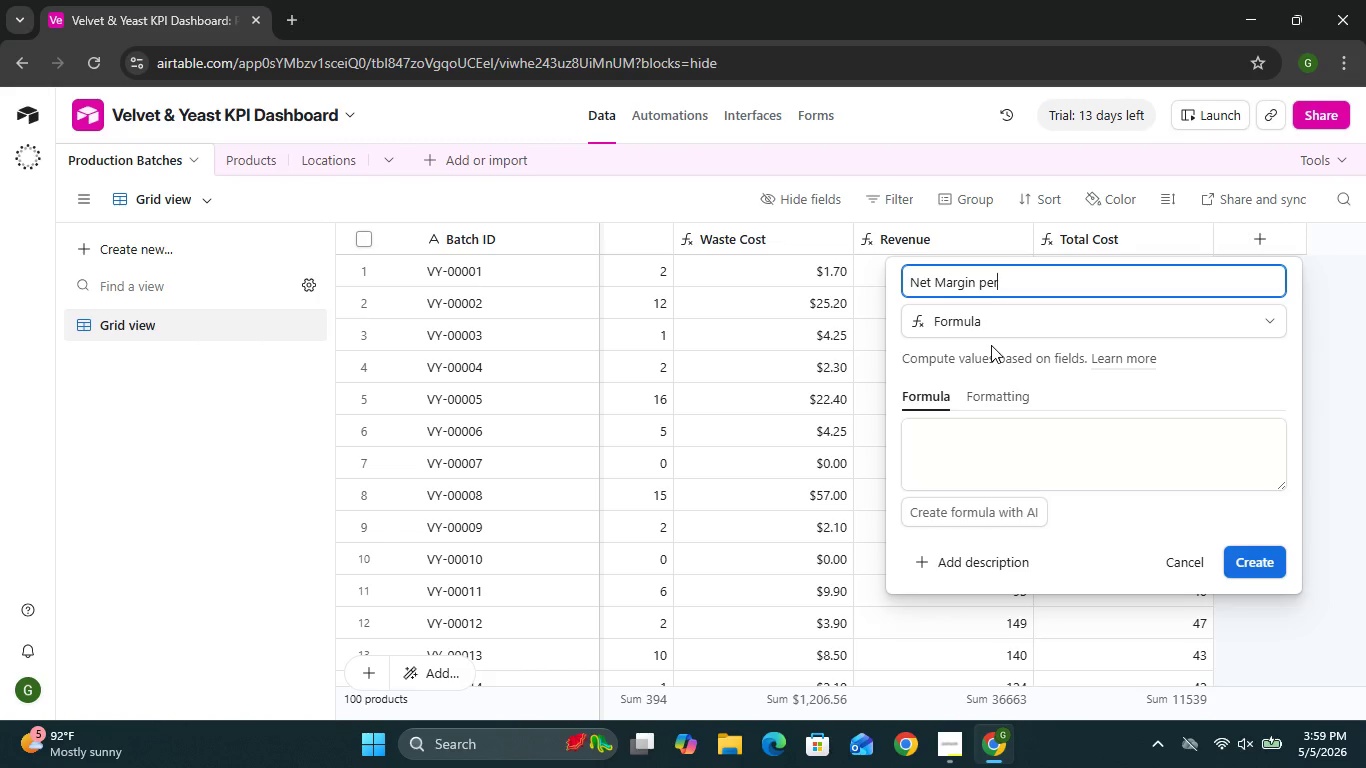 
key(Space)
 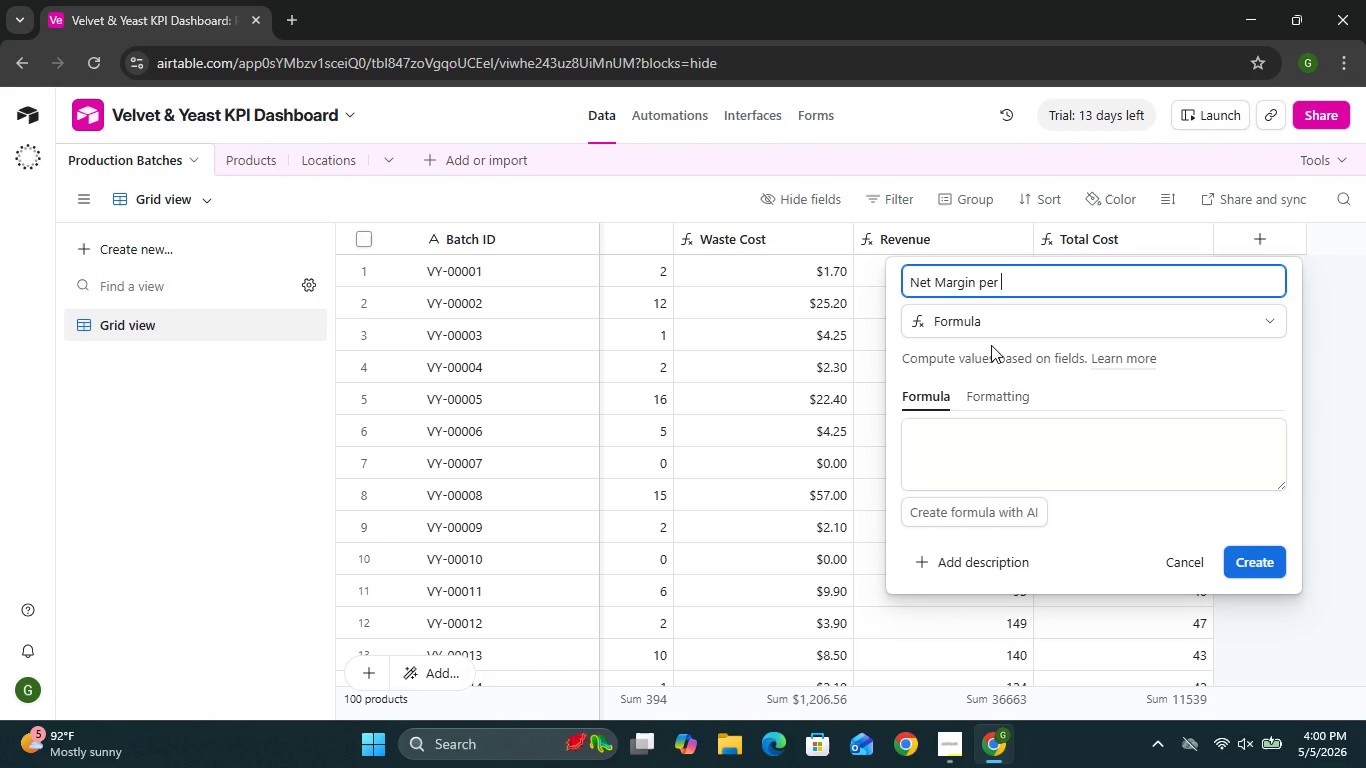 
type(Batch)
 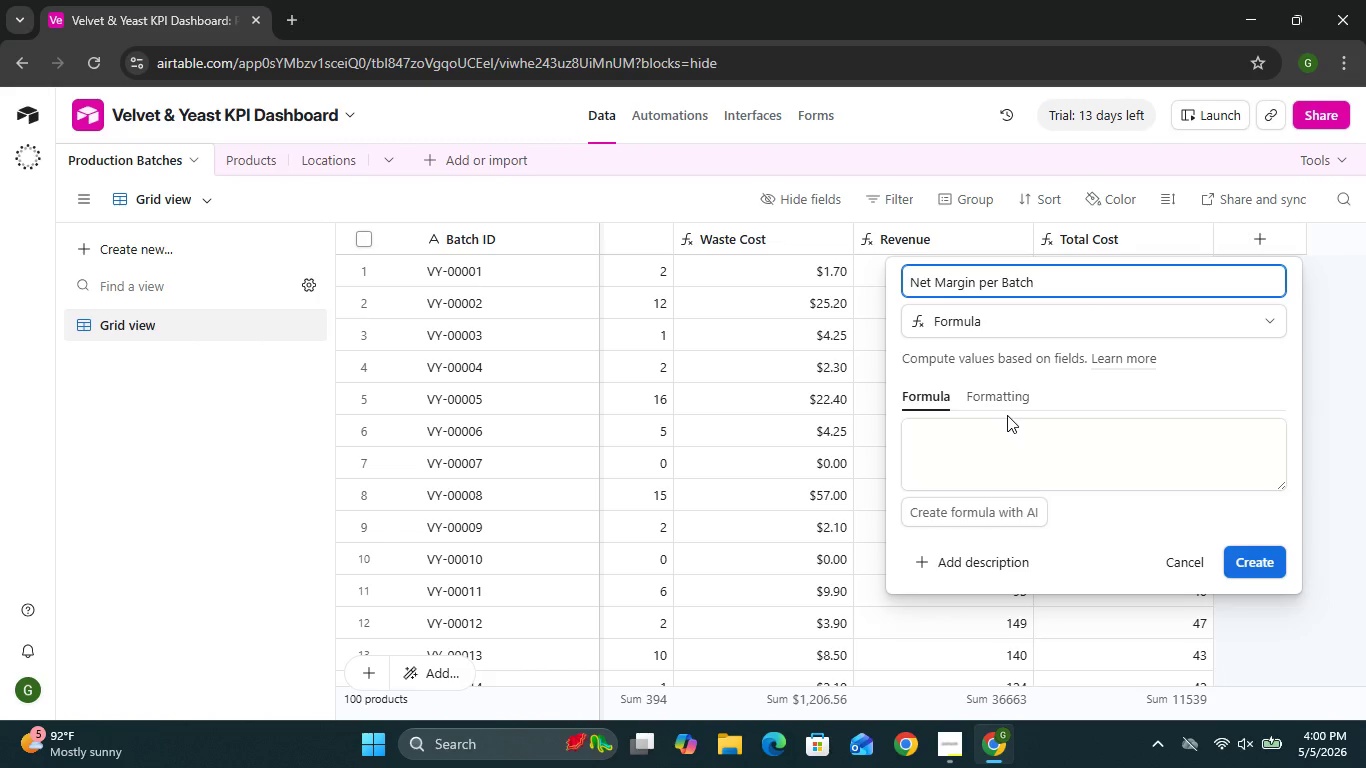 
wait(6.09)
 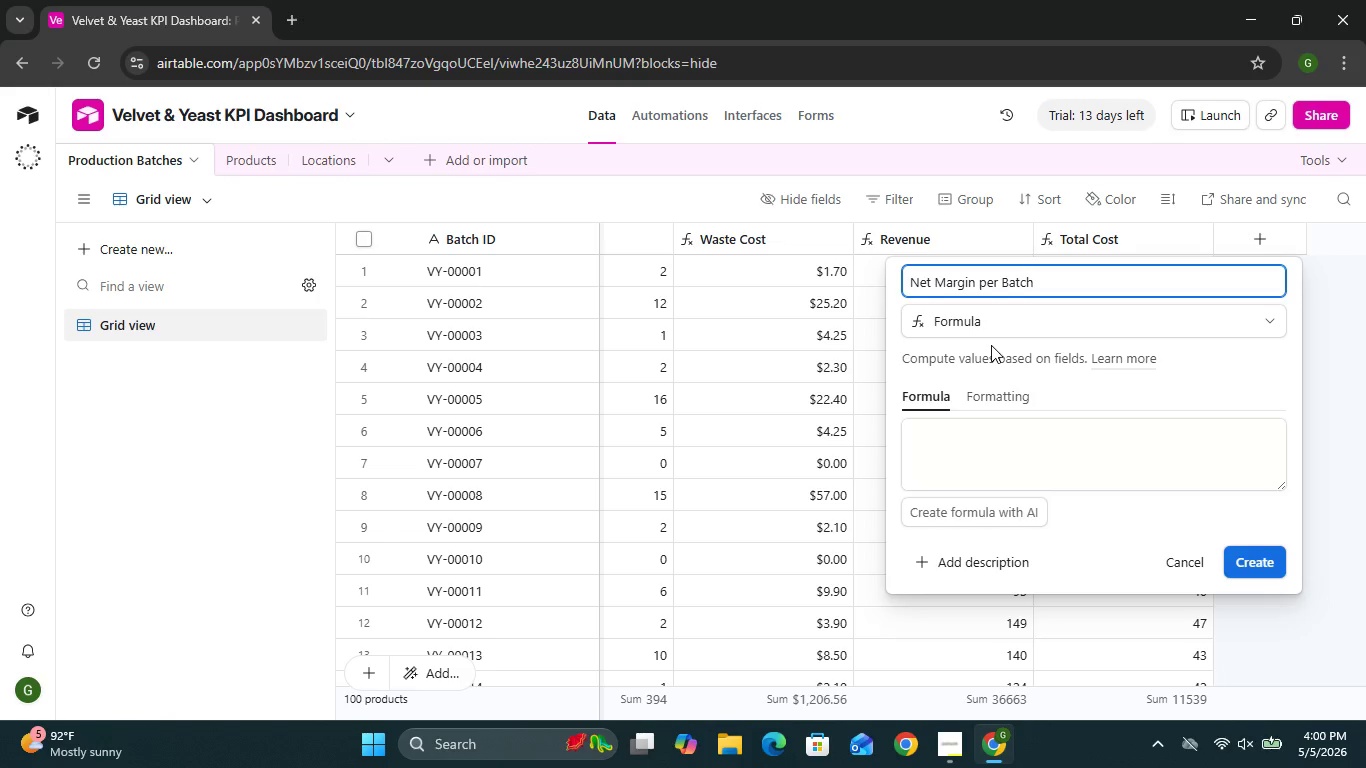 
left_click([1002, 455])
 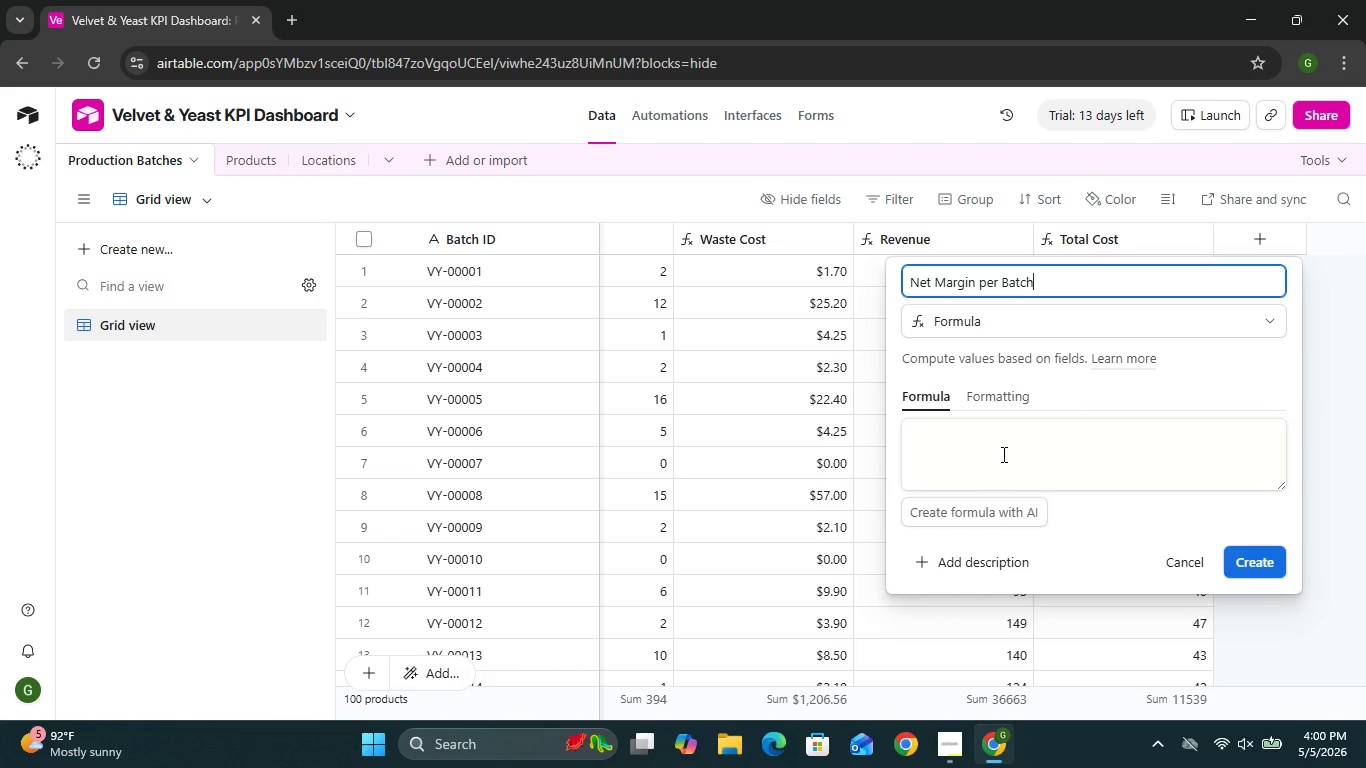 
key(Shift+9)
 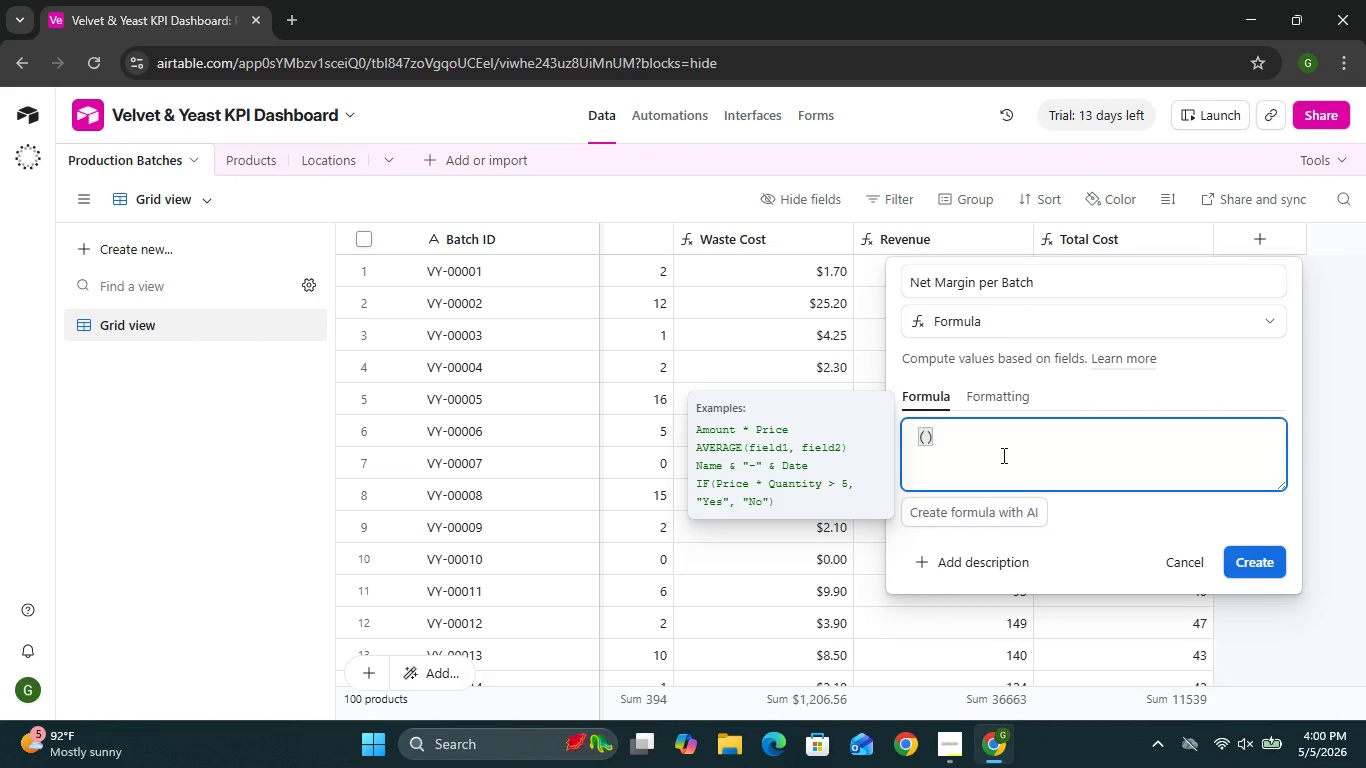 
key(Shift+BracketLeft)
 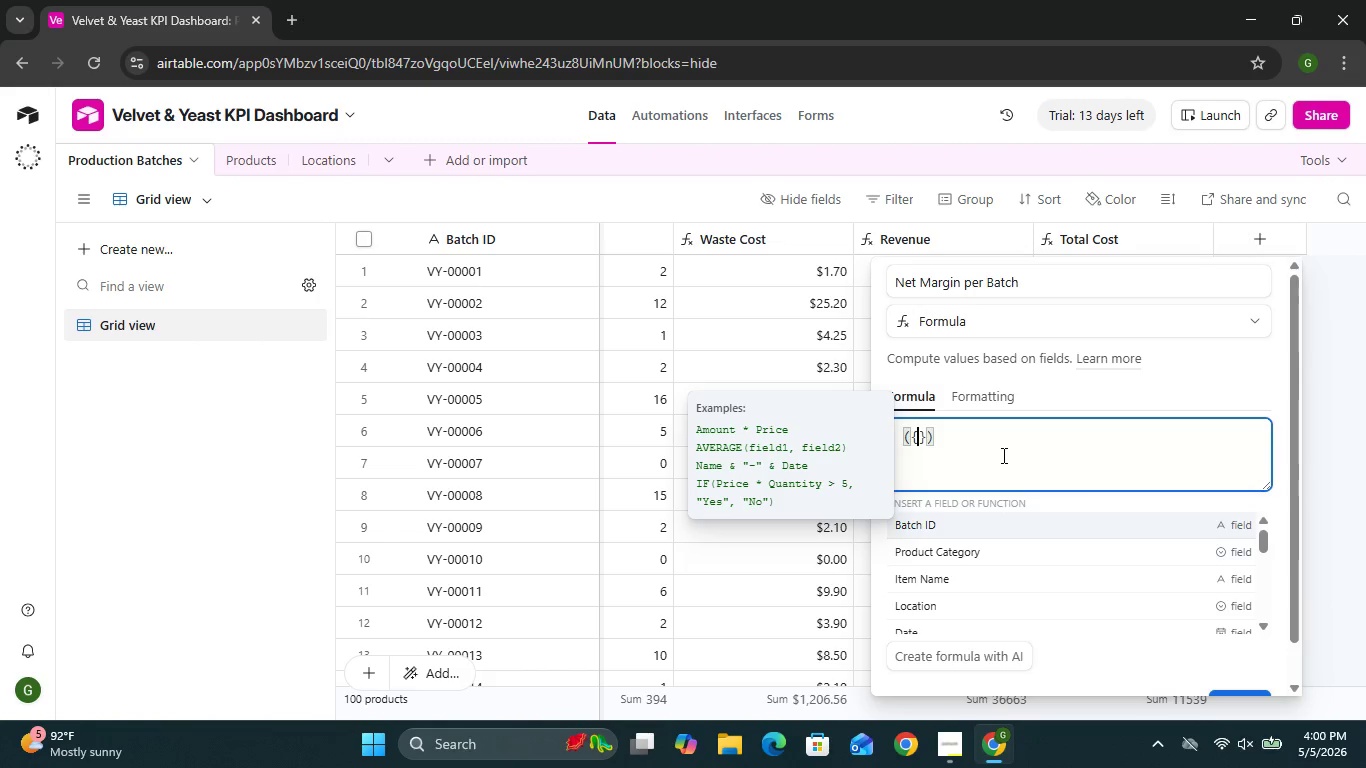 
hold_key(key=ShiftLeft, duration=1.38)
 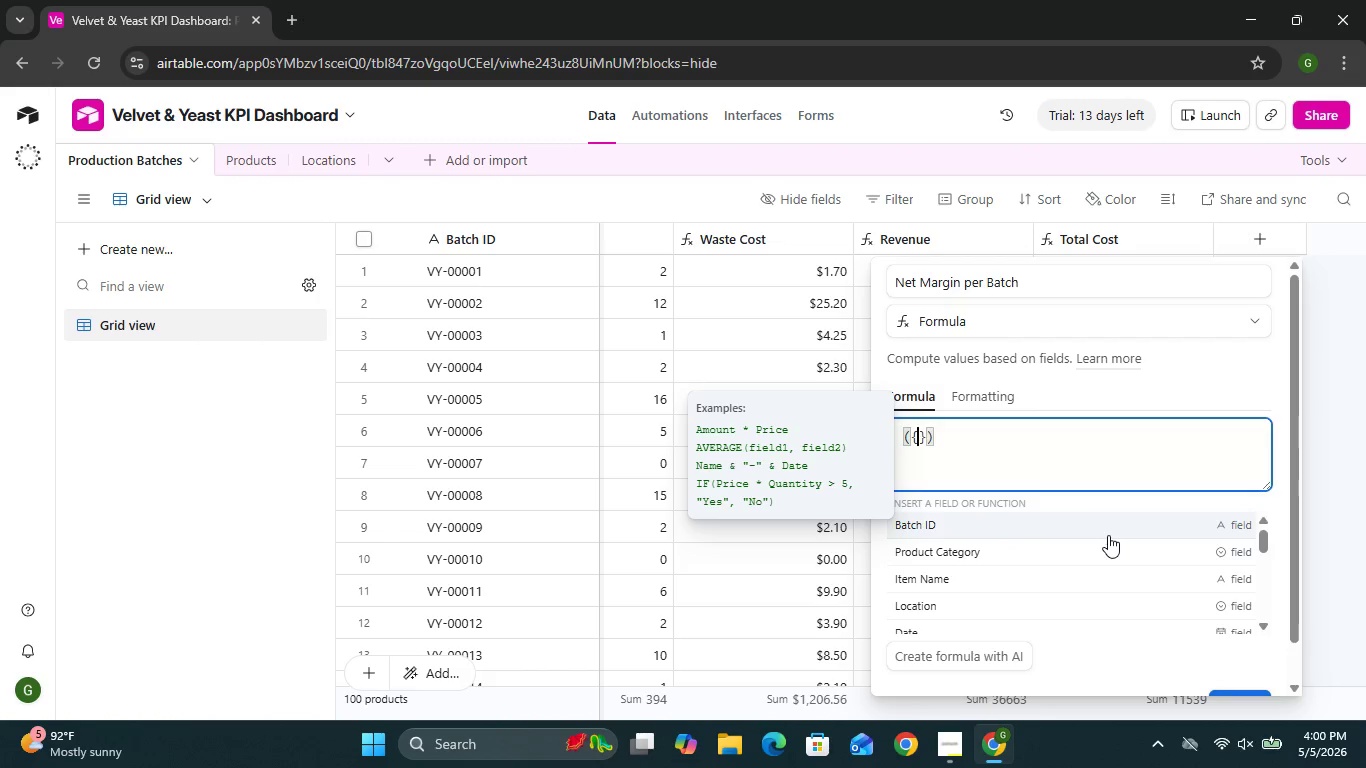 
wait(23.97)
 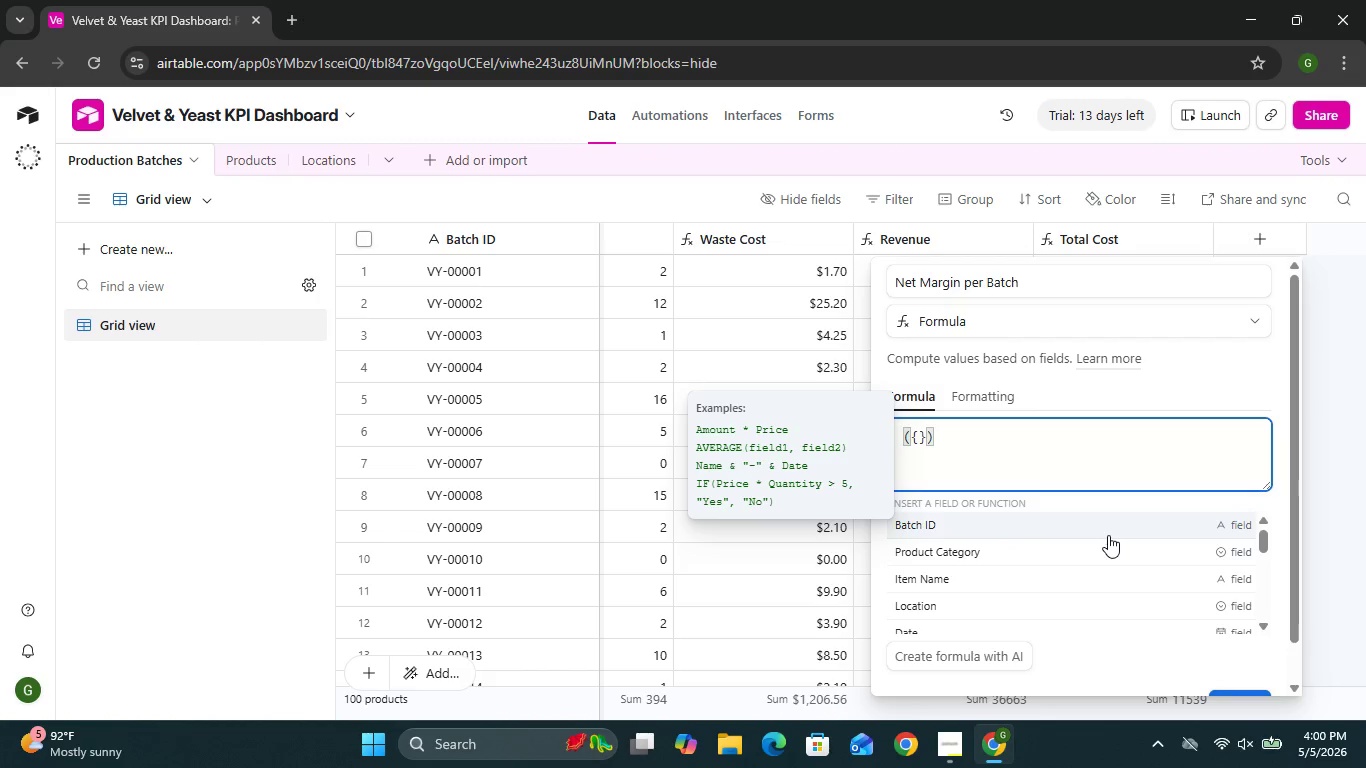 
type(Units Sold)
 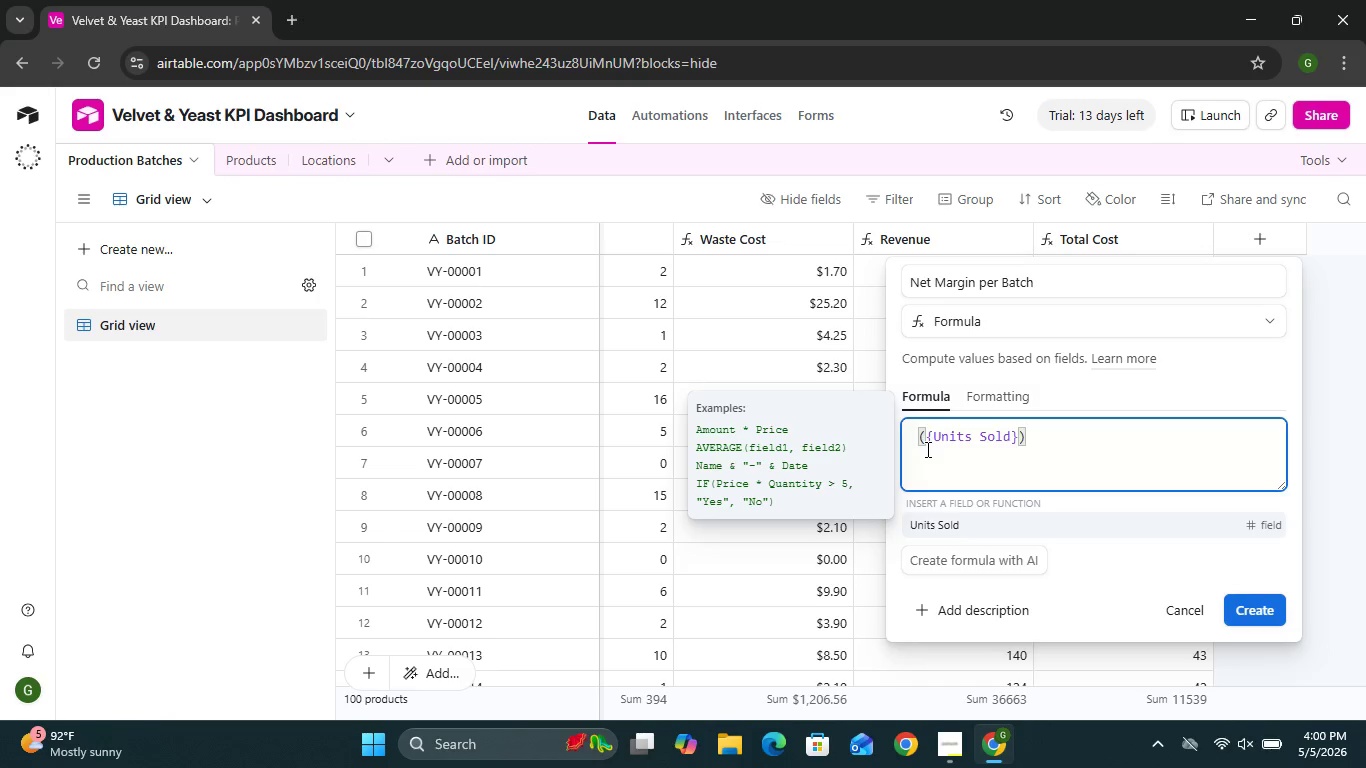 
wait(33.36)
 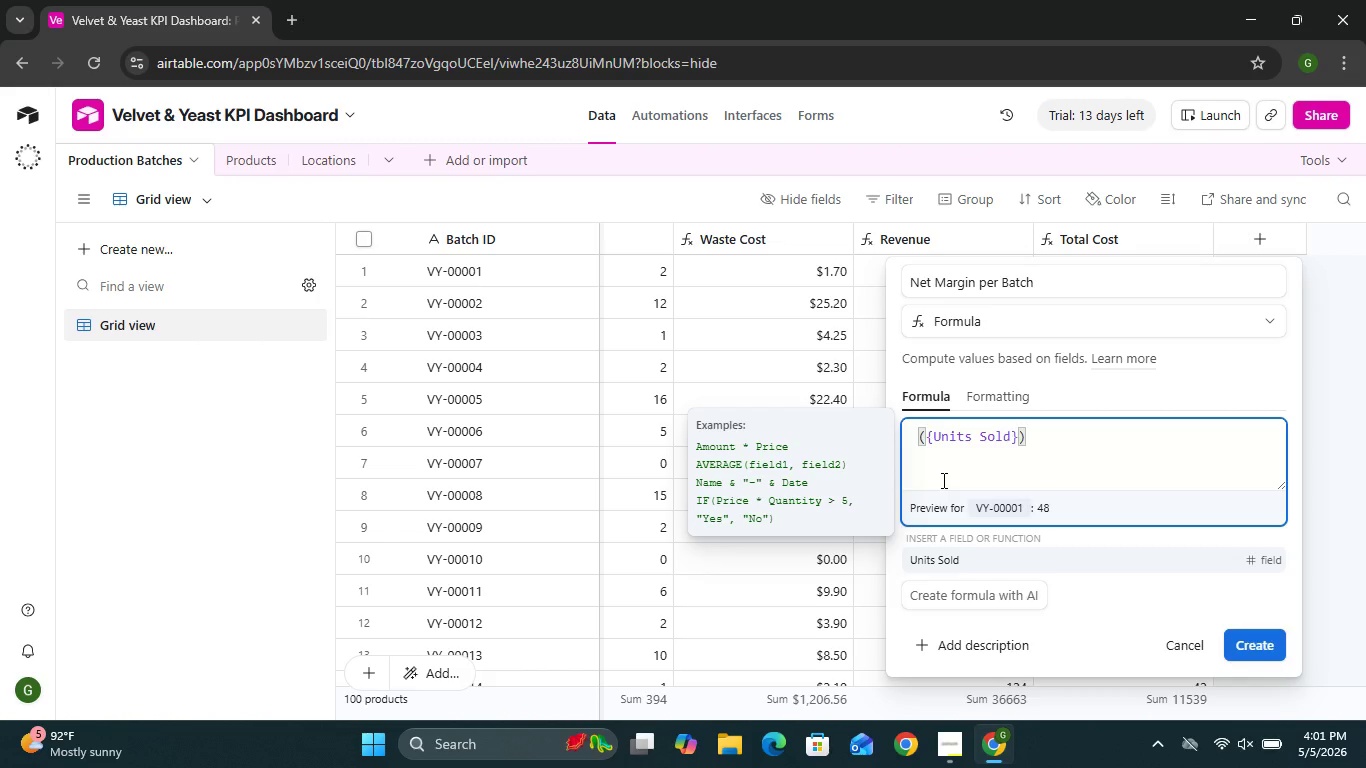 
left_click([1016, 437])
 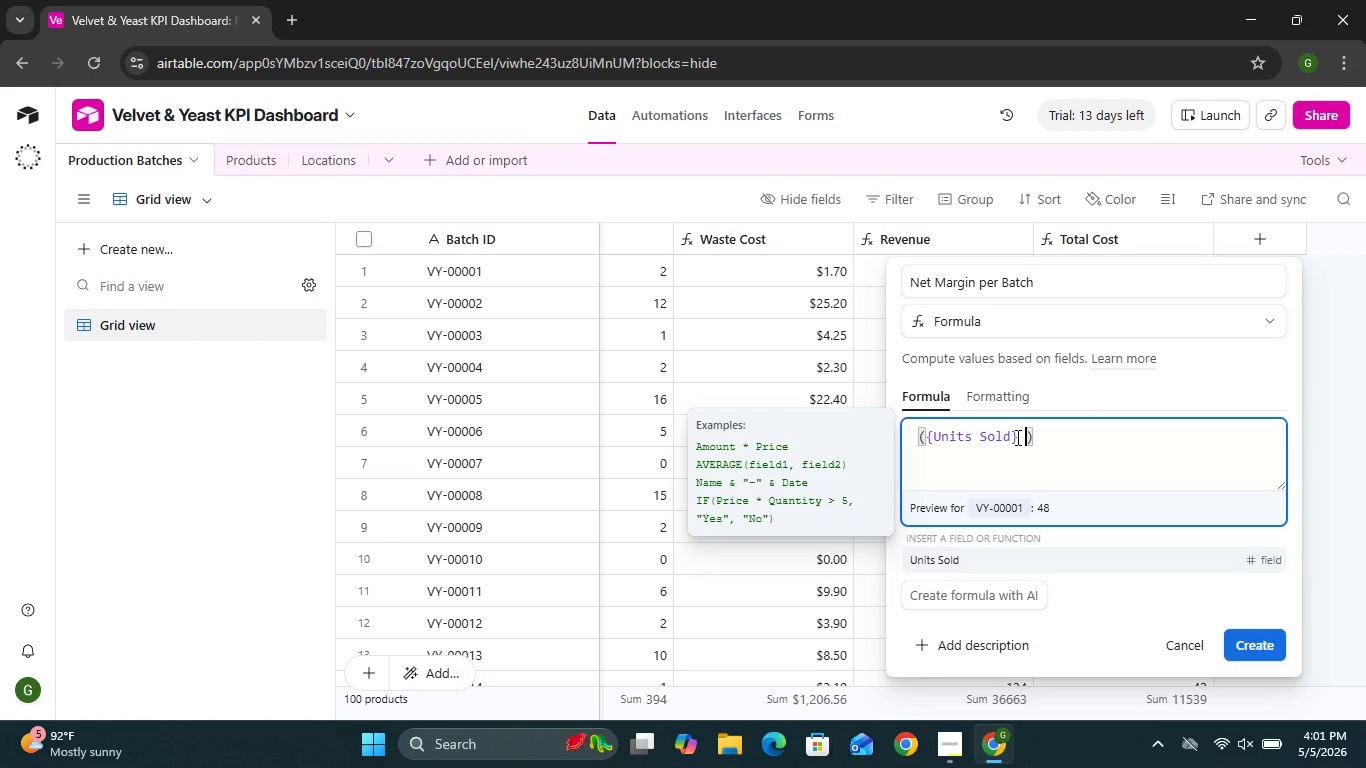 
key(Space)
 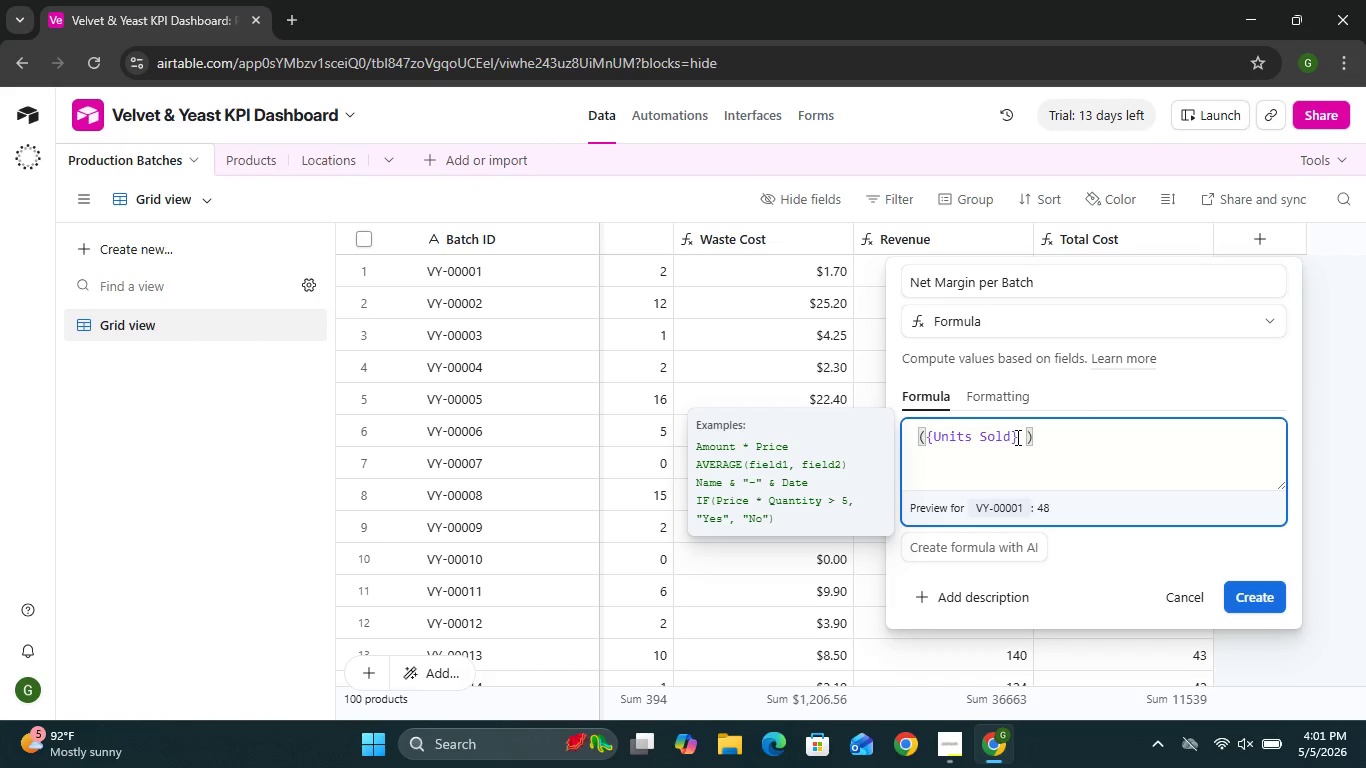 
key(Shift+8)
 